 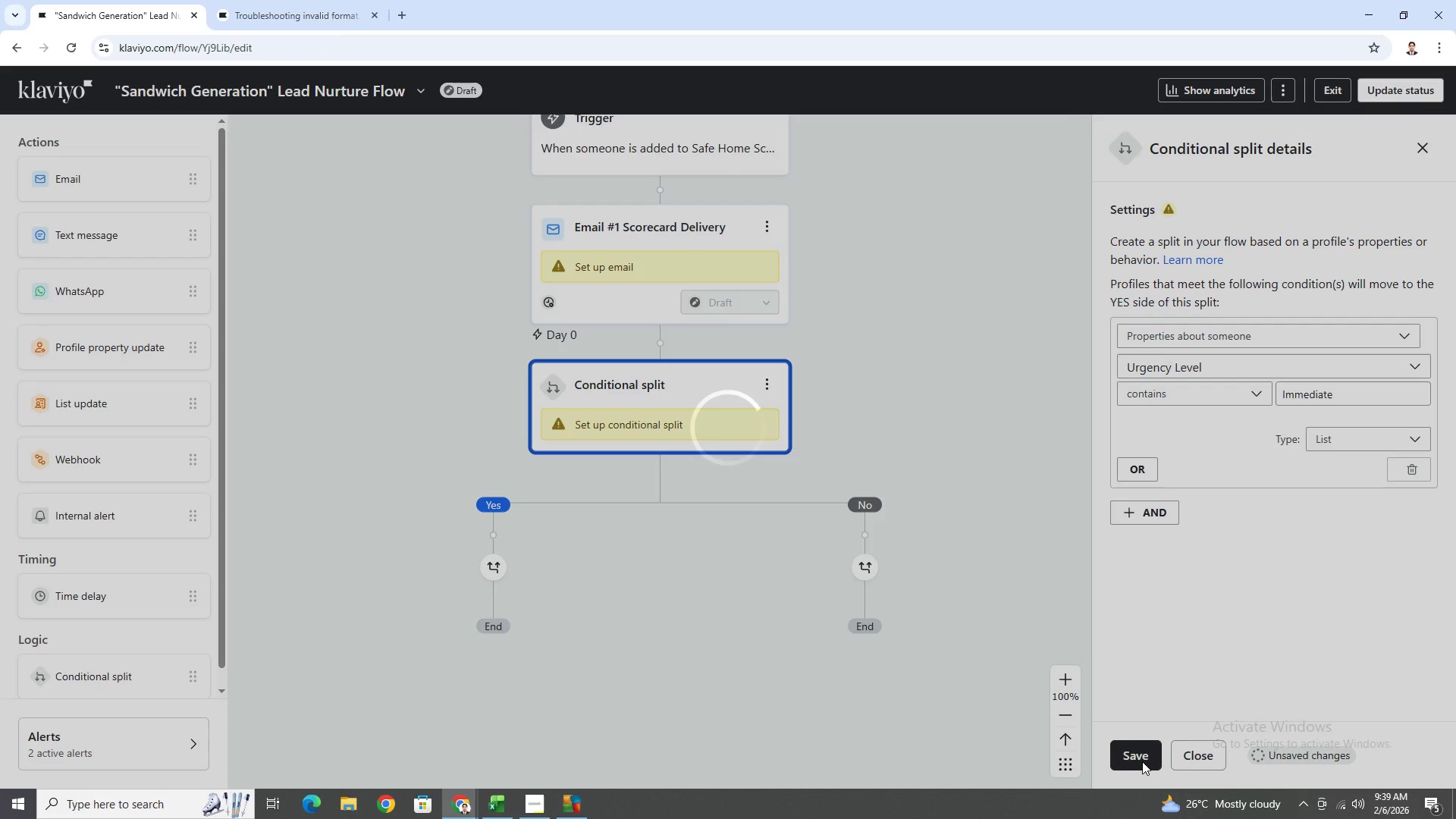 
left_click_drag(start_coordinate=[827, 698], to_coordinate=[899, 463])
 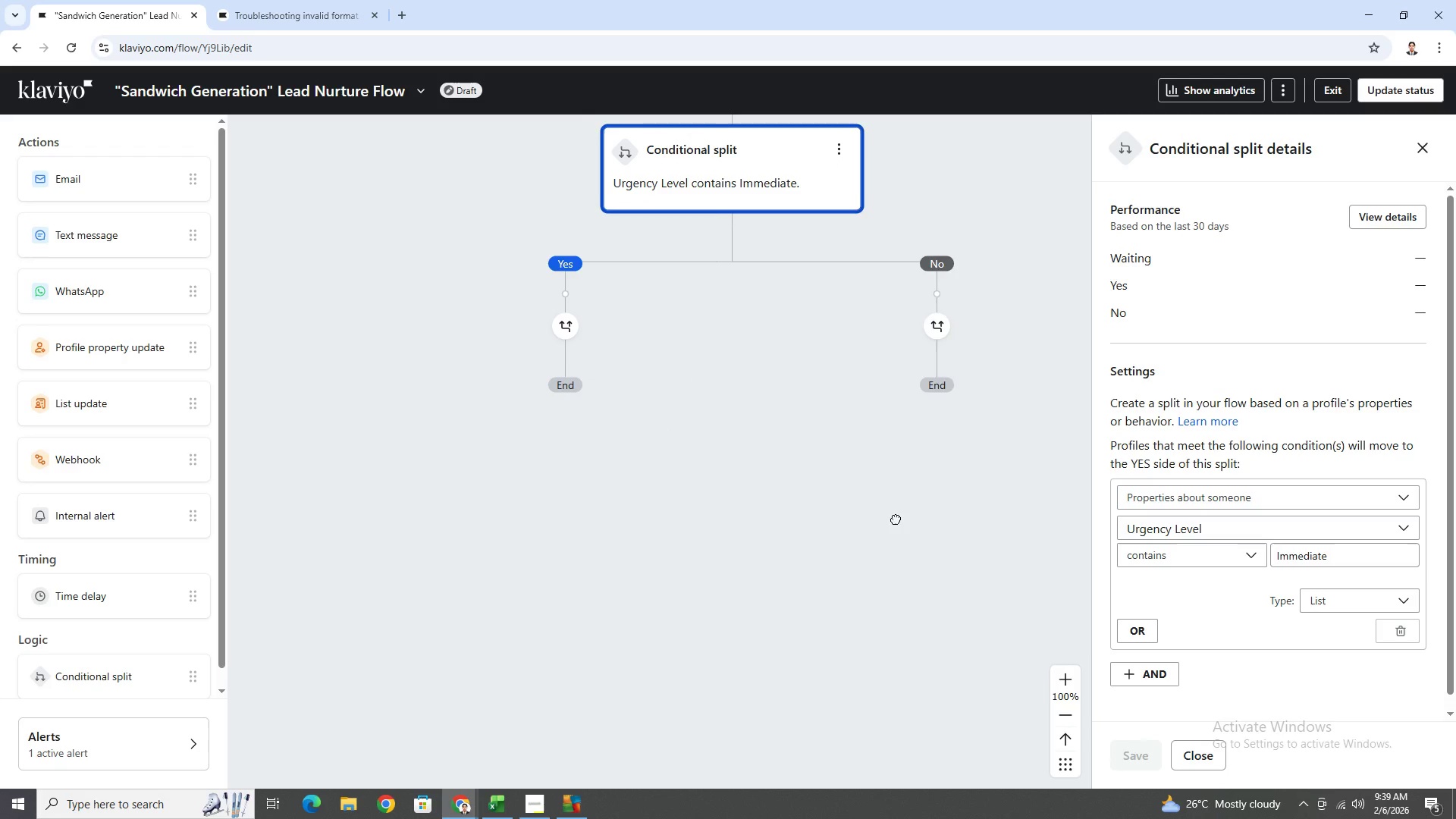 
left_click_drag(start_coordinate=[896, 519], to_coordinate=[813, 595])
 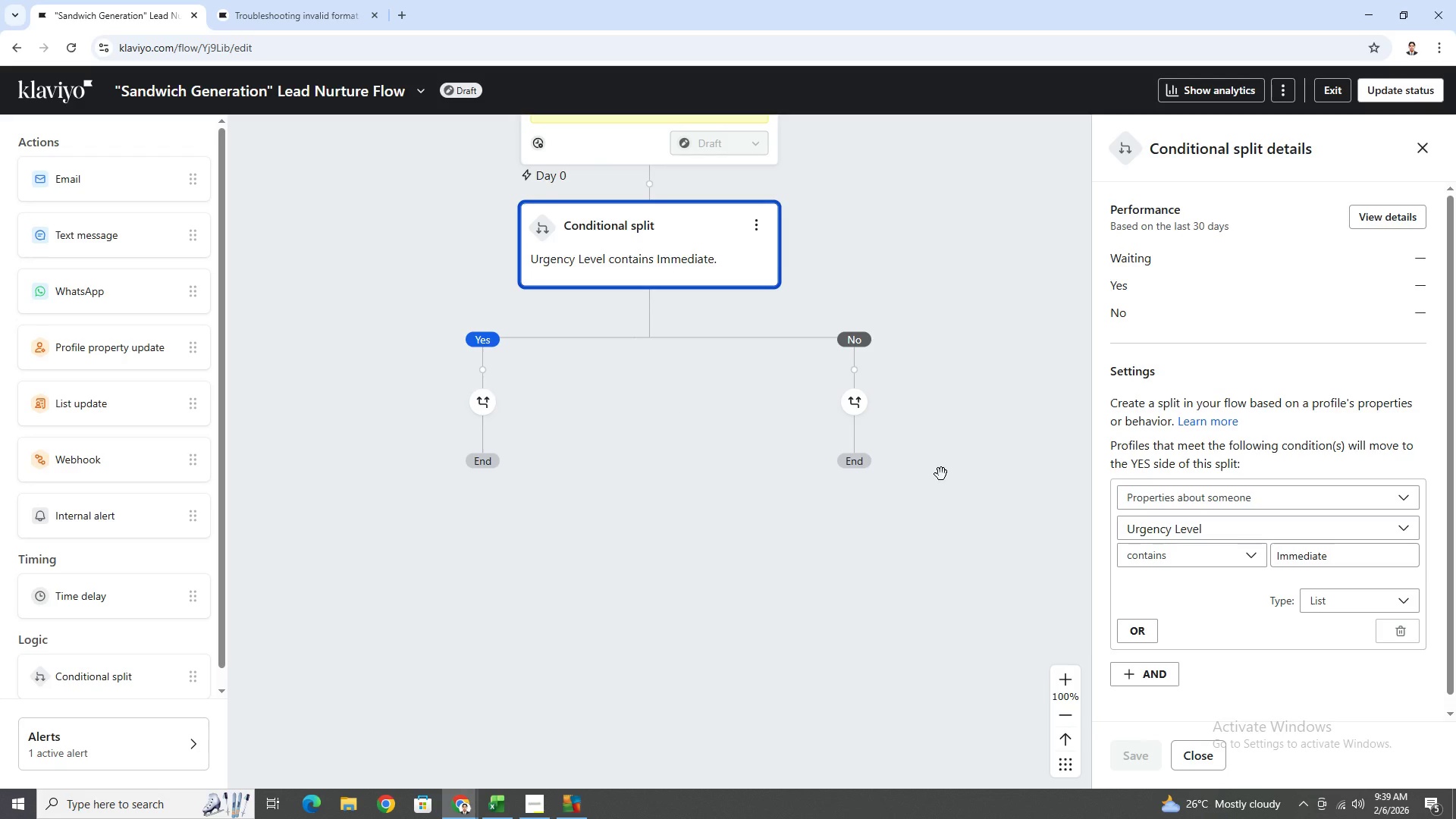 
left_click_drag(start_coordinate=[928, 371], to_coordinate=[913, 499])
 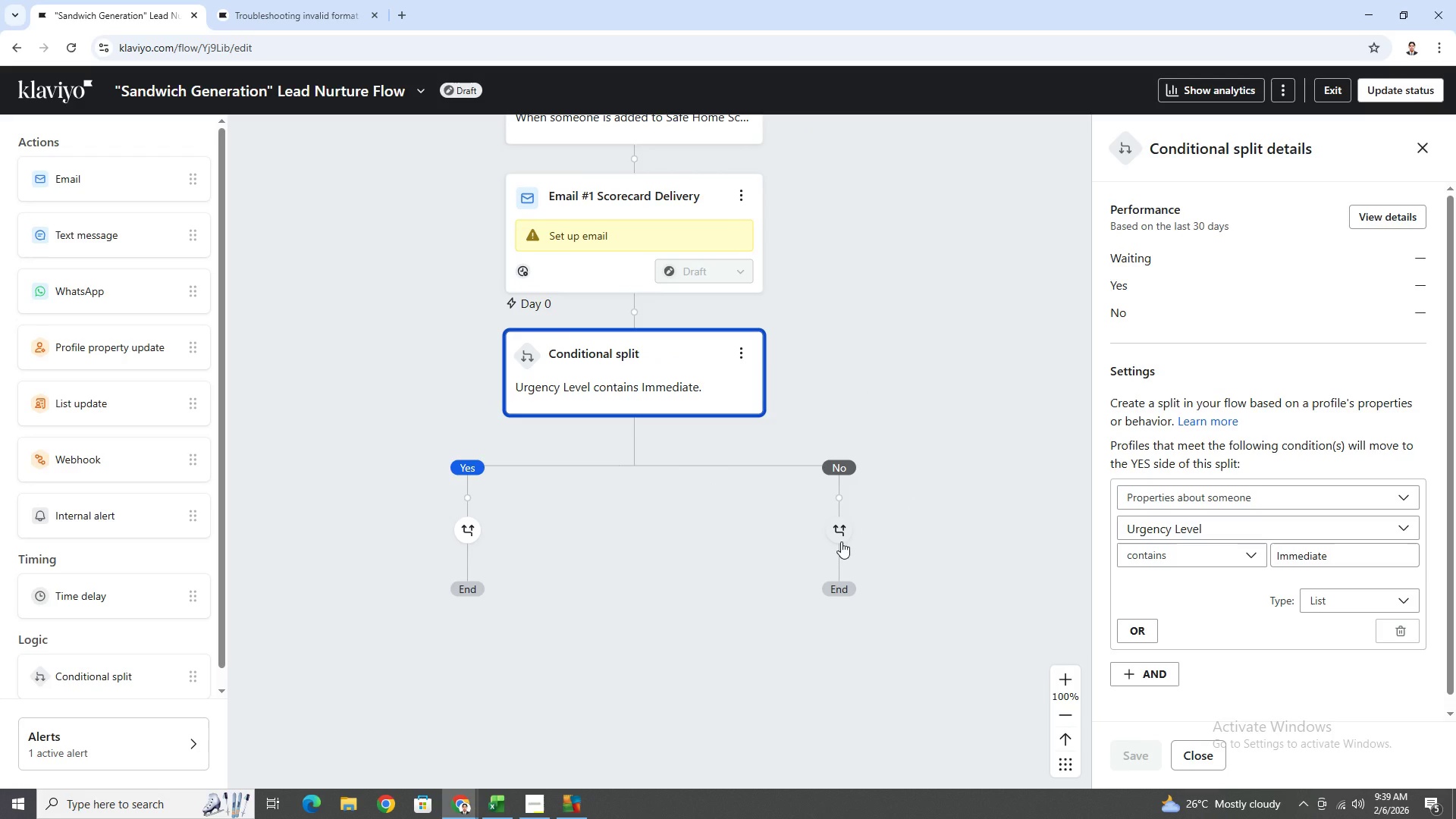 
left_click_drag(start_coordinate=[893, 358], to_coordinate=[841, 441])
 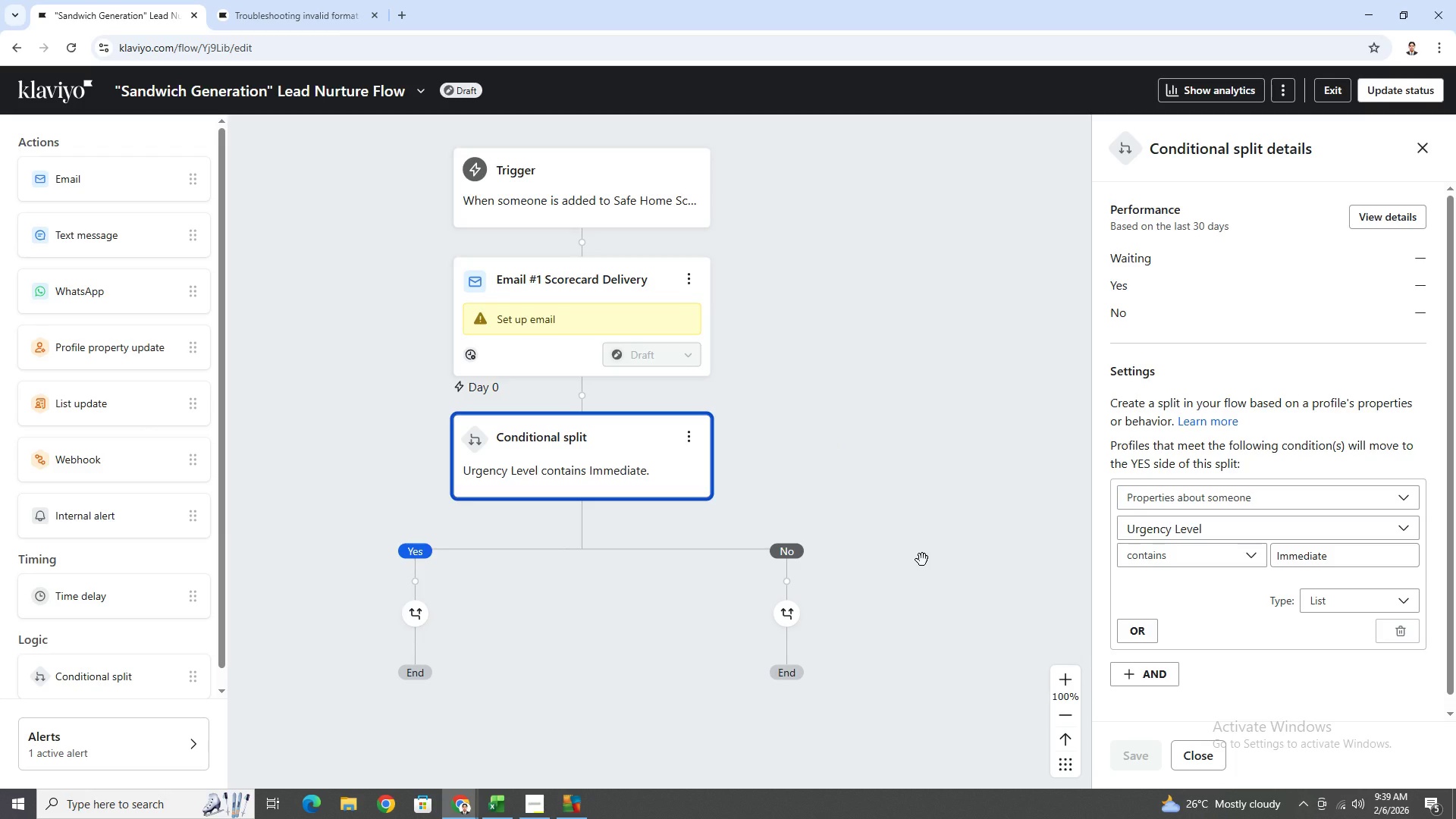 
left_click_drag(start_coordinate=[924, 555], to_coordinate=[927, 477])
 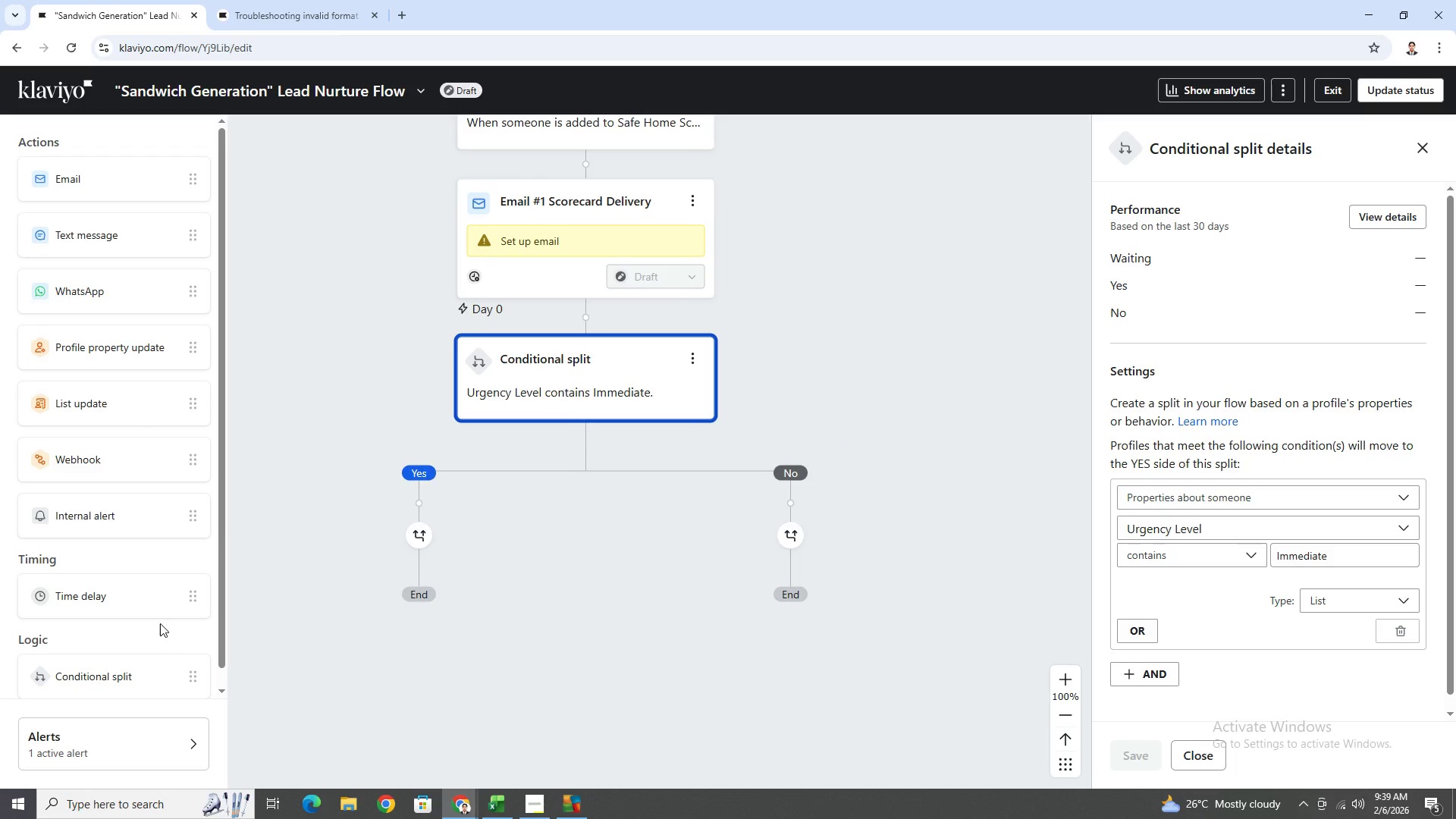 
scroll: coordinate [117, 651], scroll_direction: down, amount: 3.0
 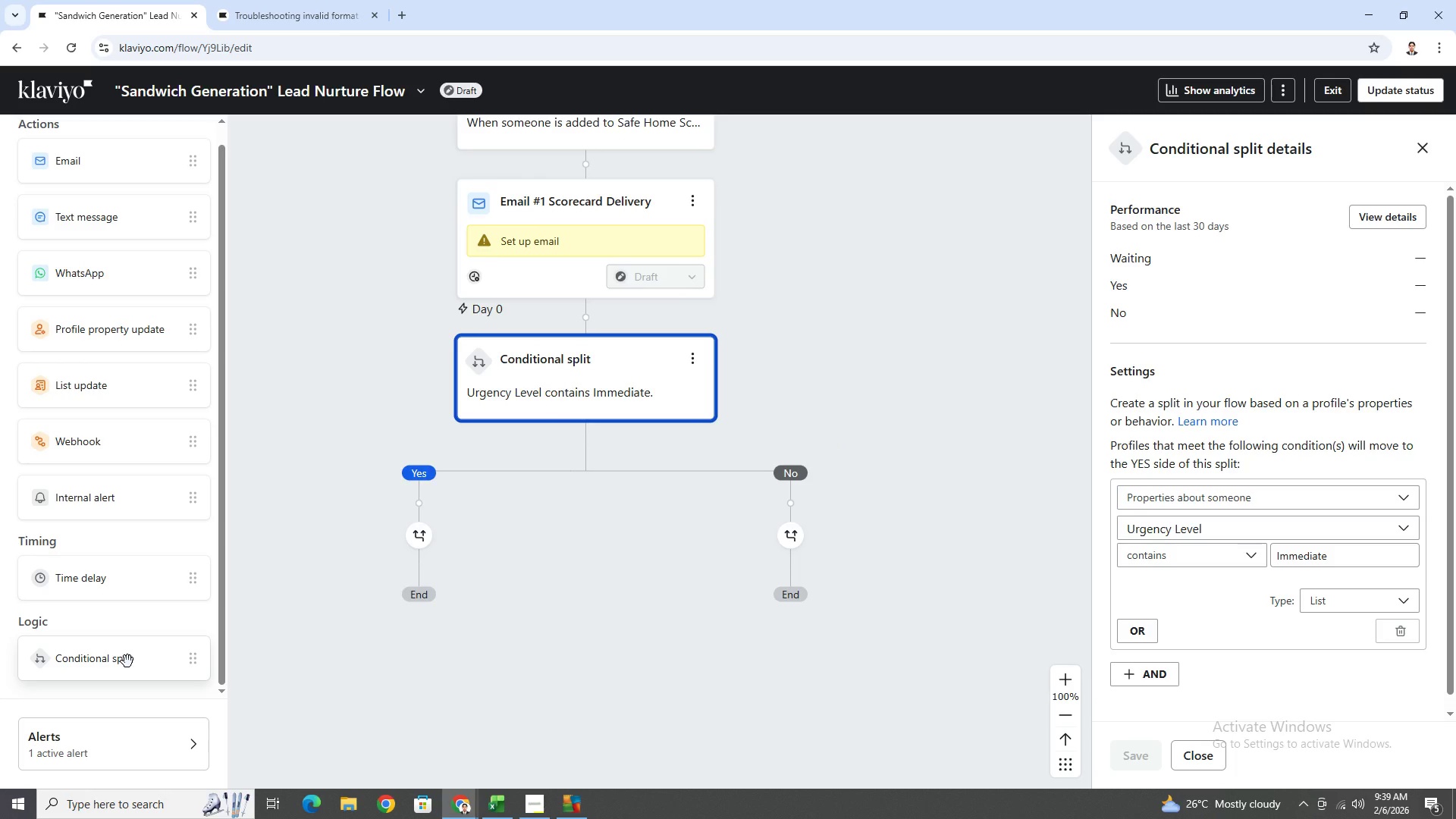 
scroll: coordinate [132, 655], scroll_direction: up, amount: 2.0
 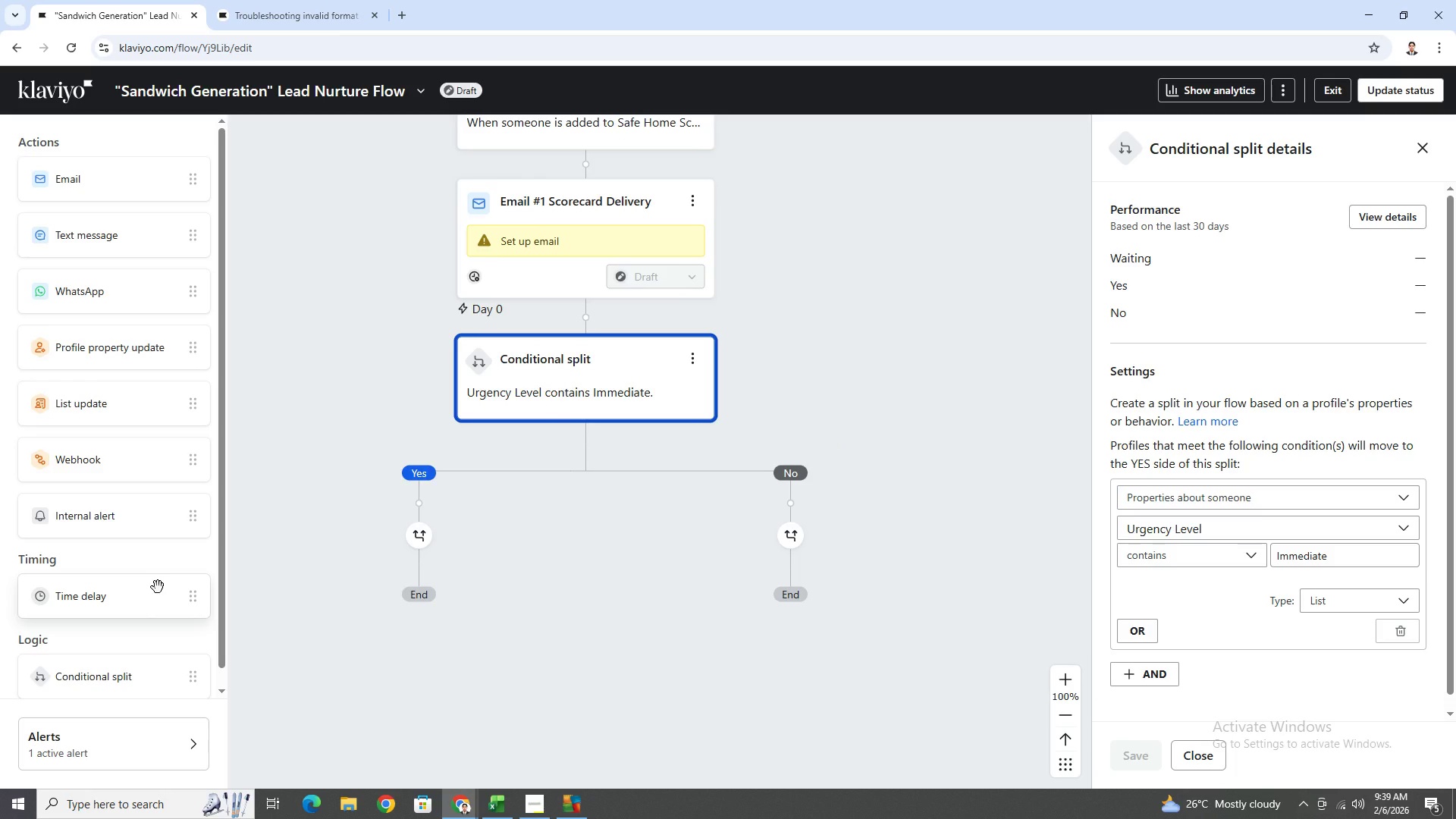 
scroll: coordinate [158, 587], scroll_direction: down, amount: 2.0
 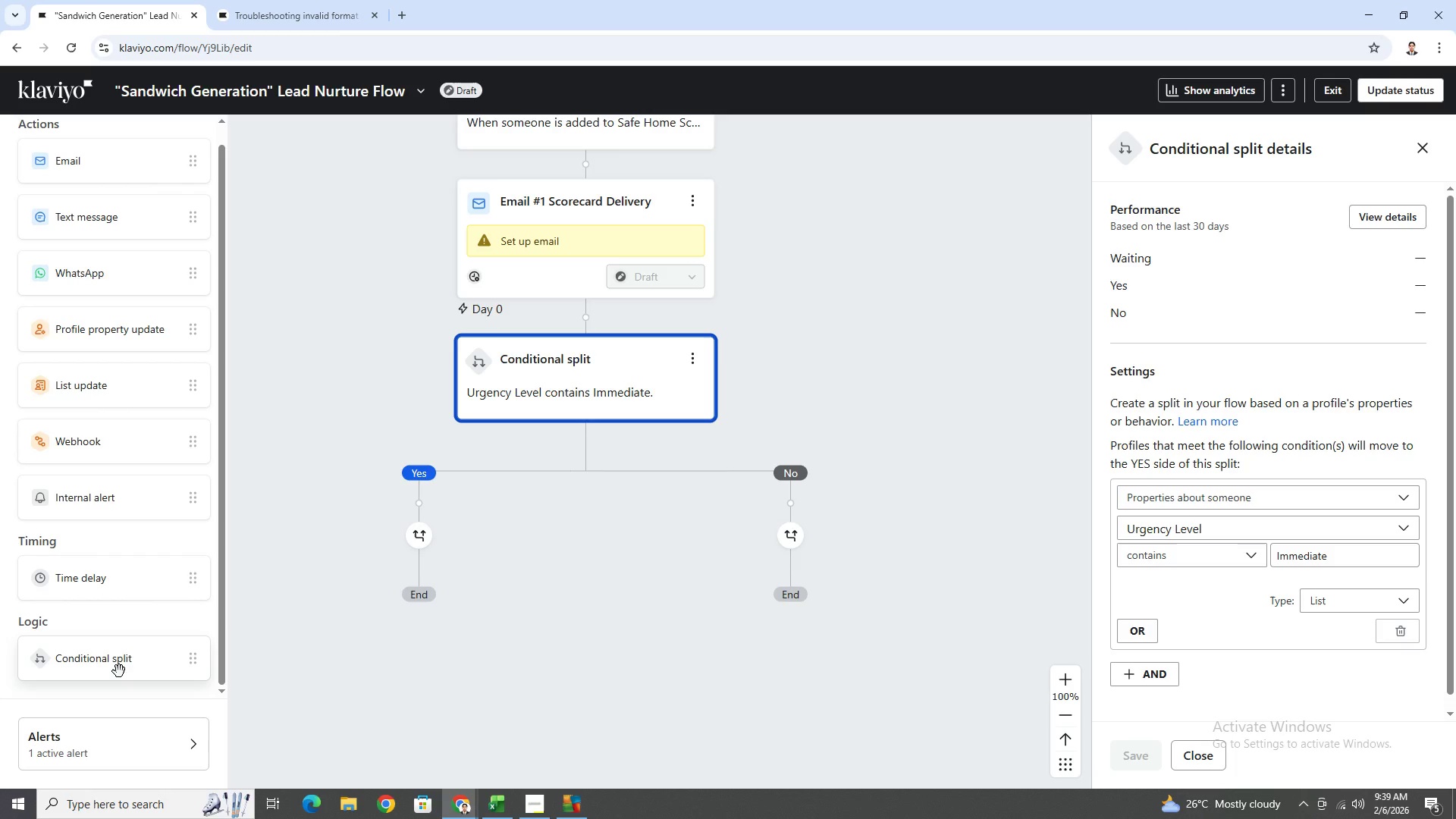 
left_click_drag(start_coordinate=[100, 666], to_coordinate=[825, 552])
 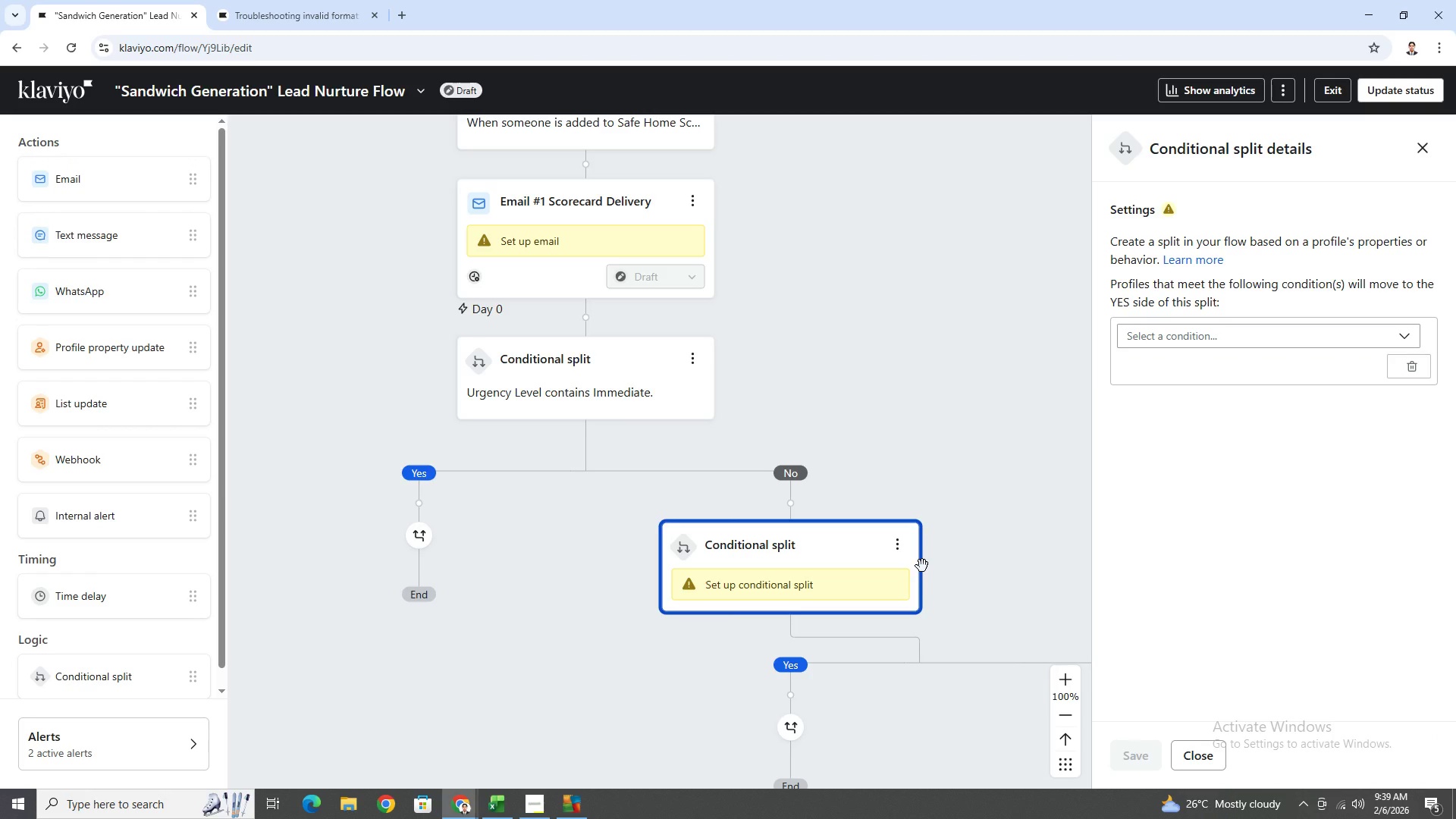 
left_click_drag(start_coordinate=[950, 475], to_coordinate=[937, 407])
 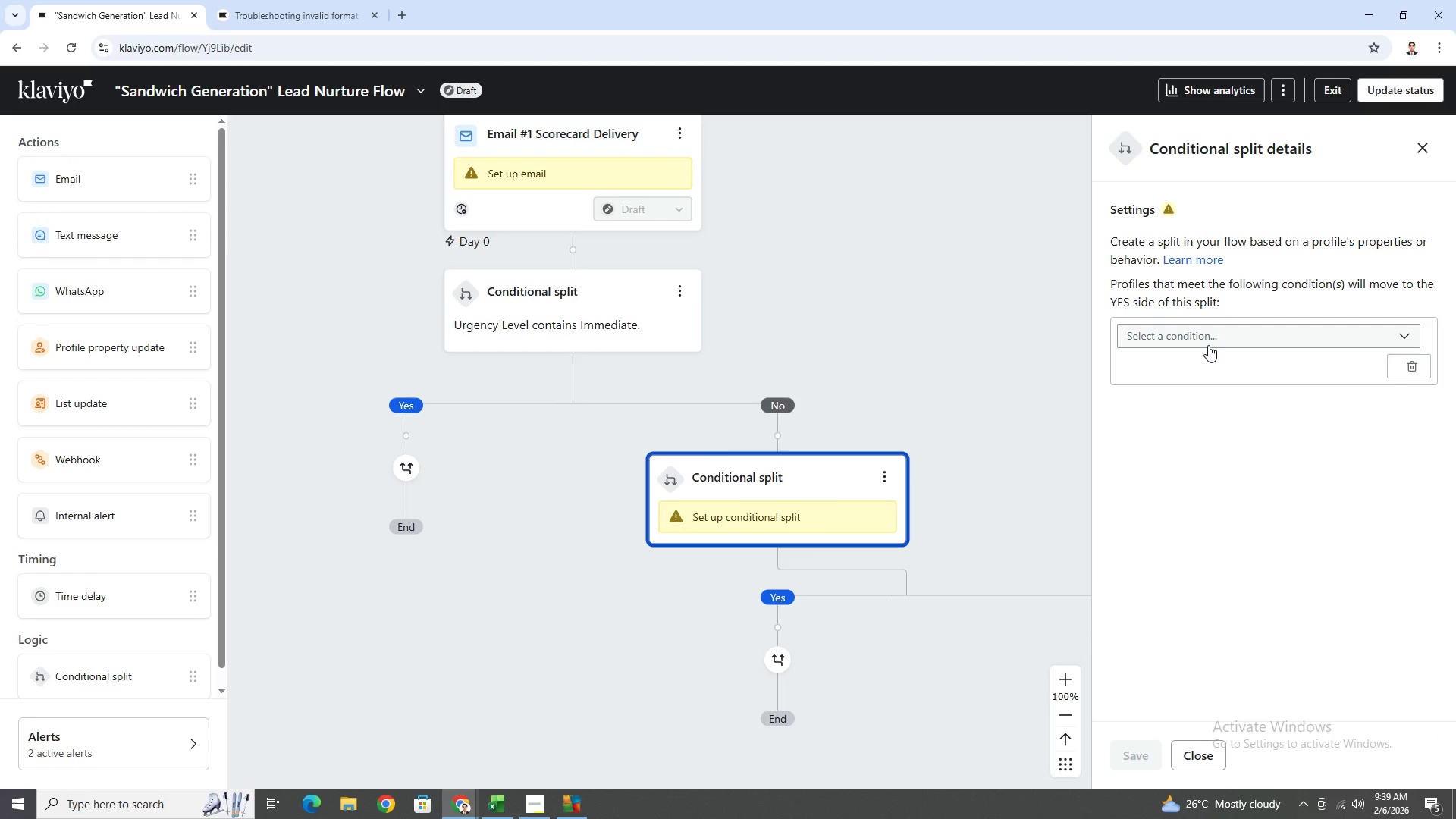 
left_click([1208, 344])
 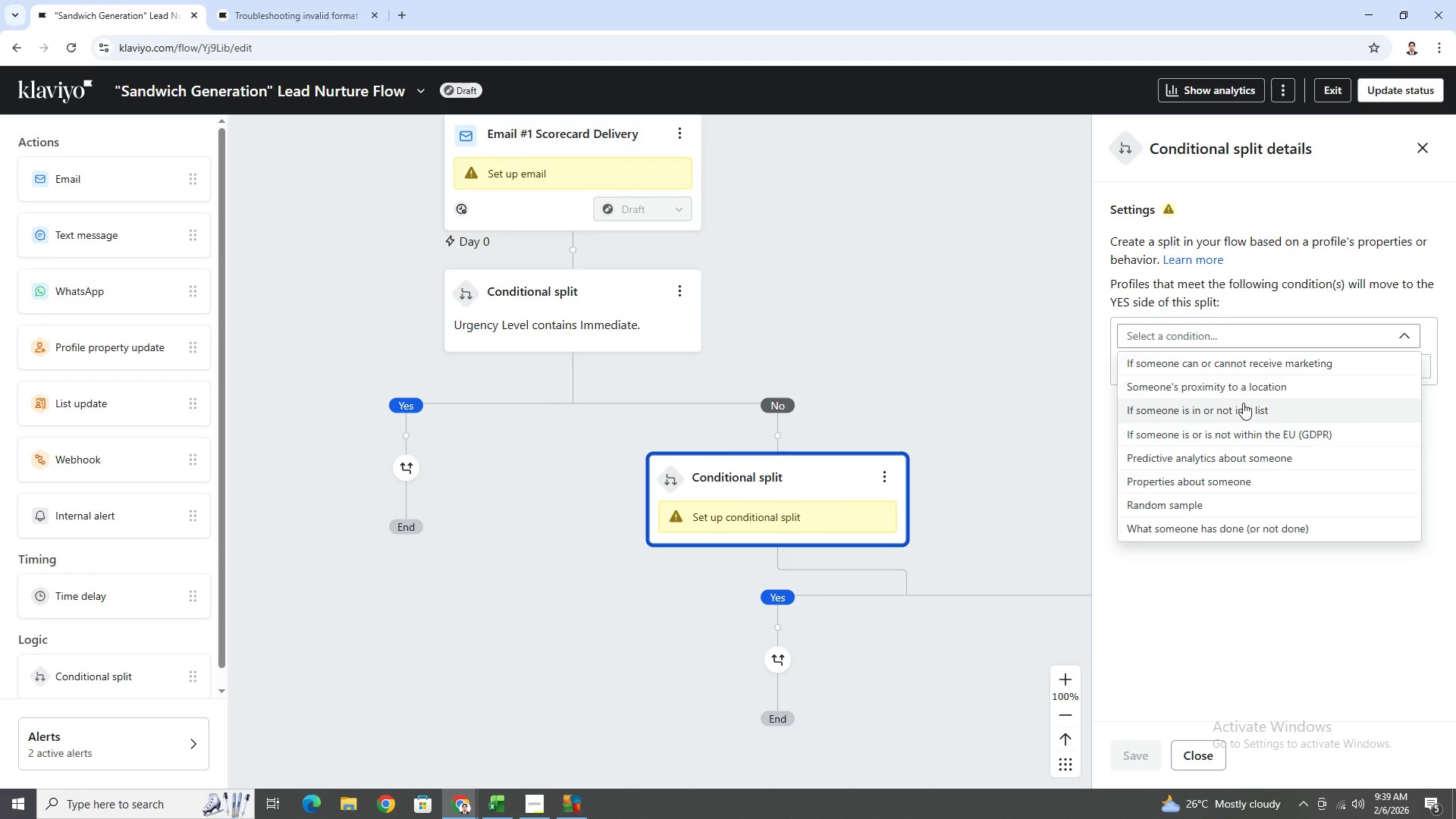 
left_click([1249, 475])
 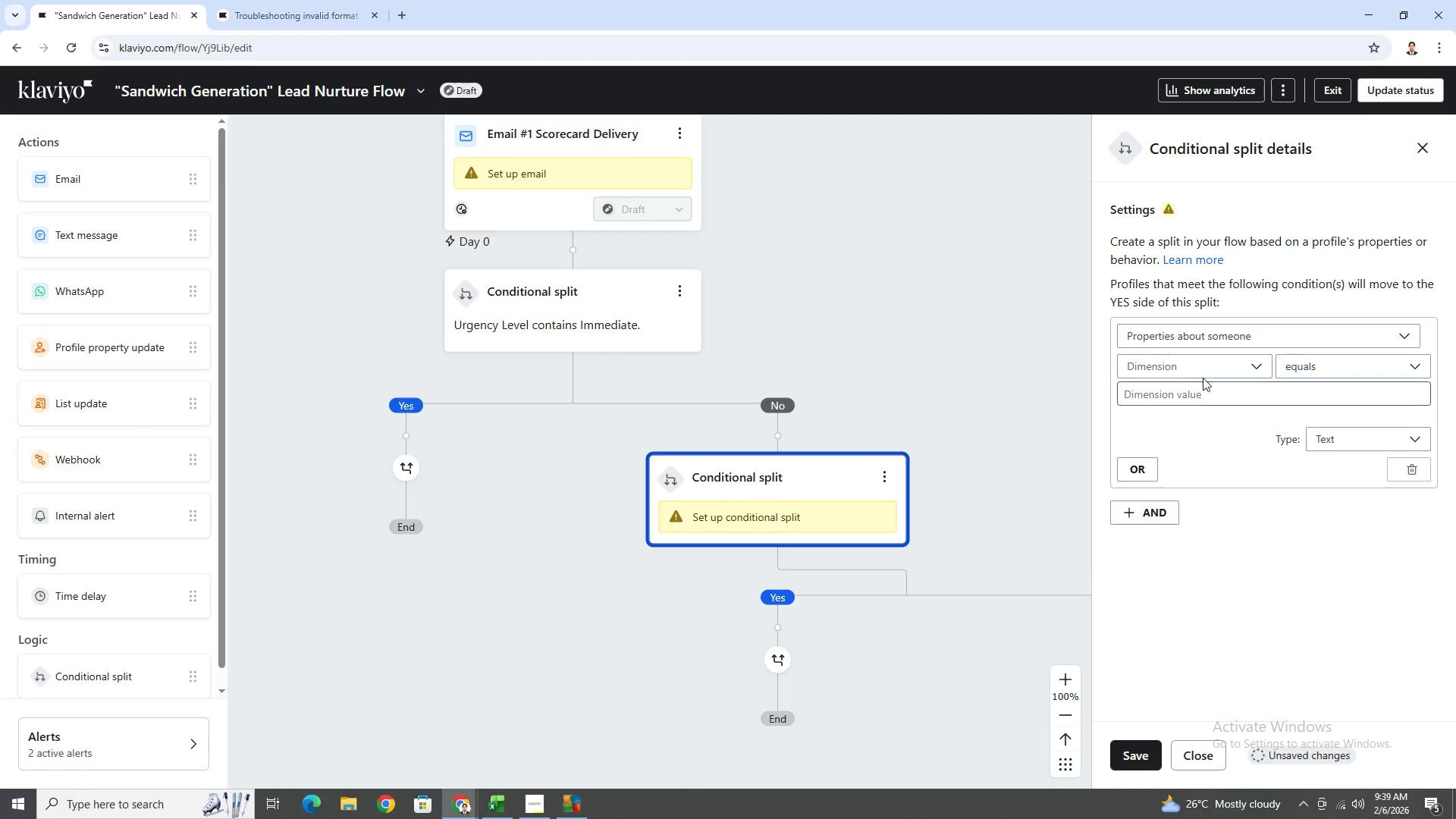 
left_click([1200, 372])
 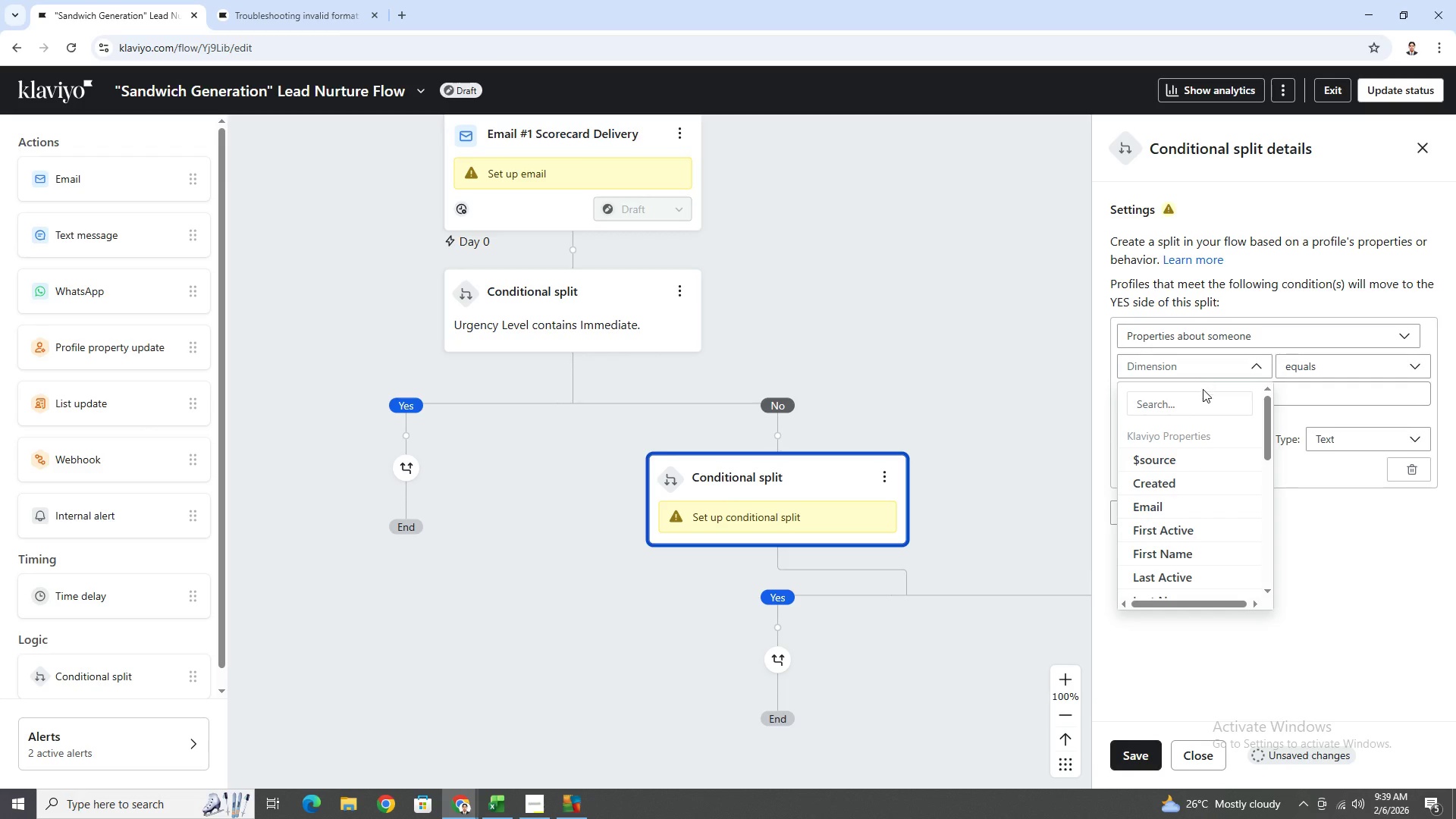 
left_click([1204, 401])
 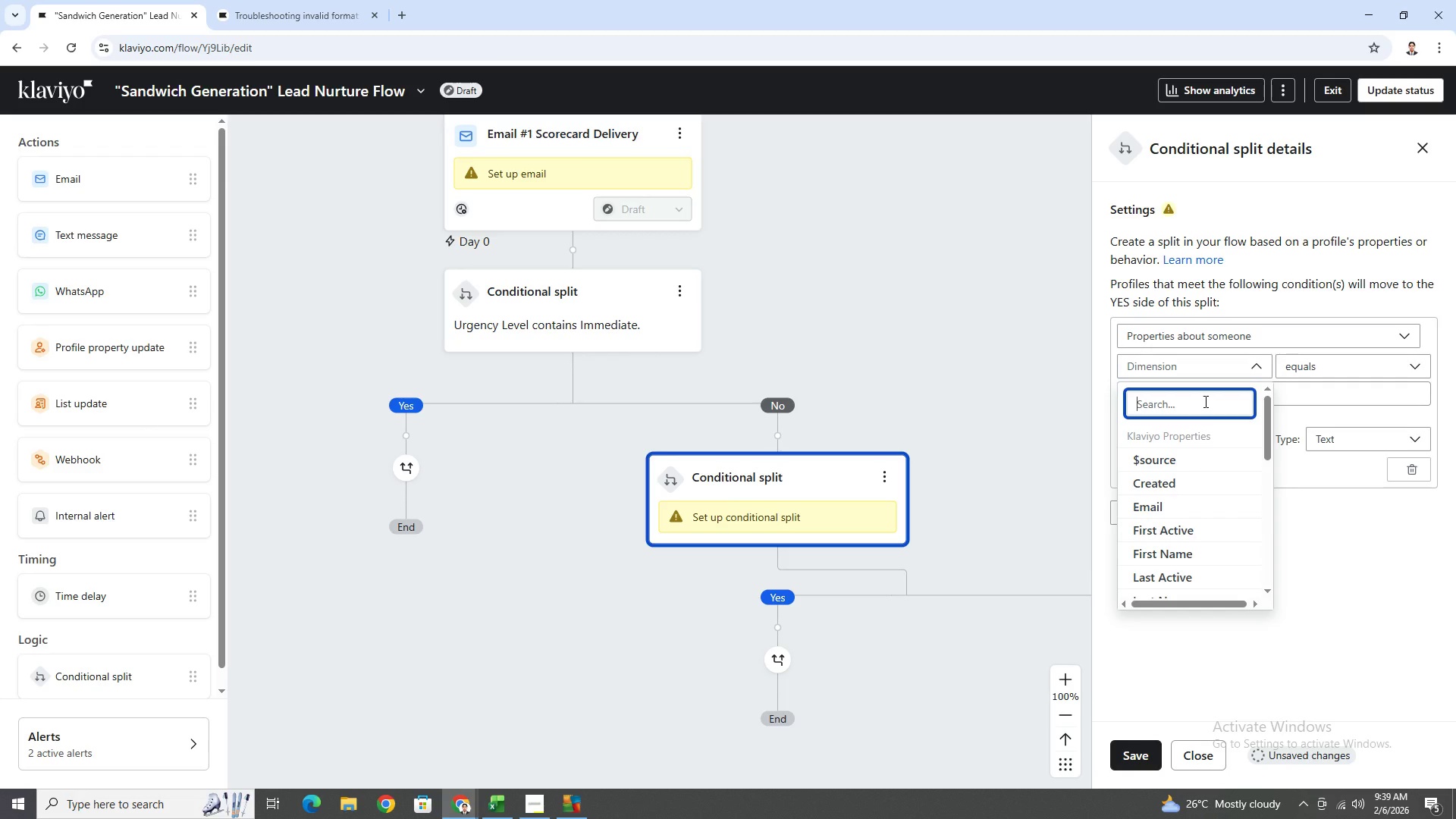 
type(urge)
 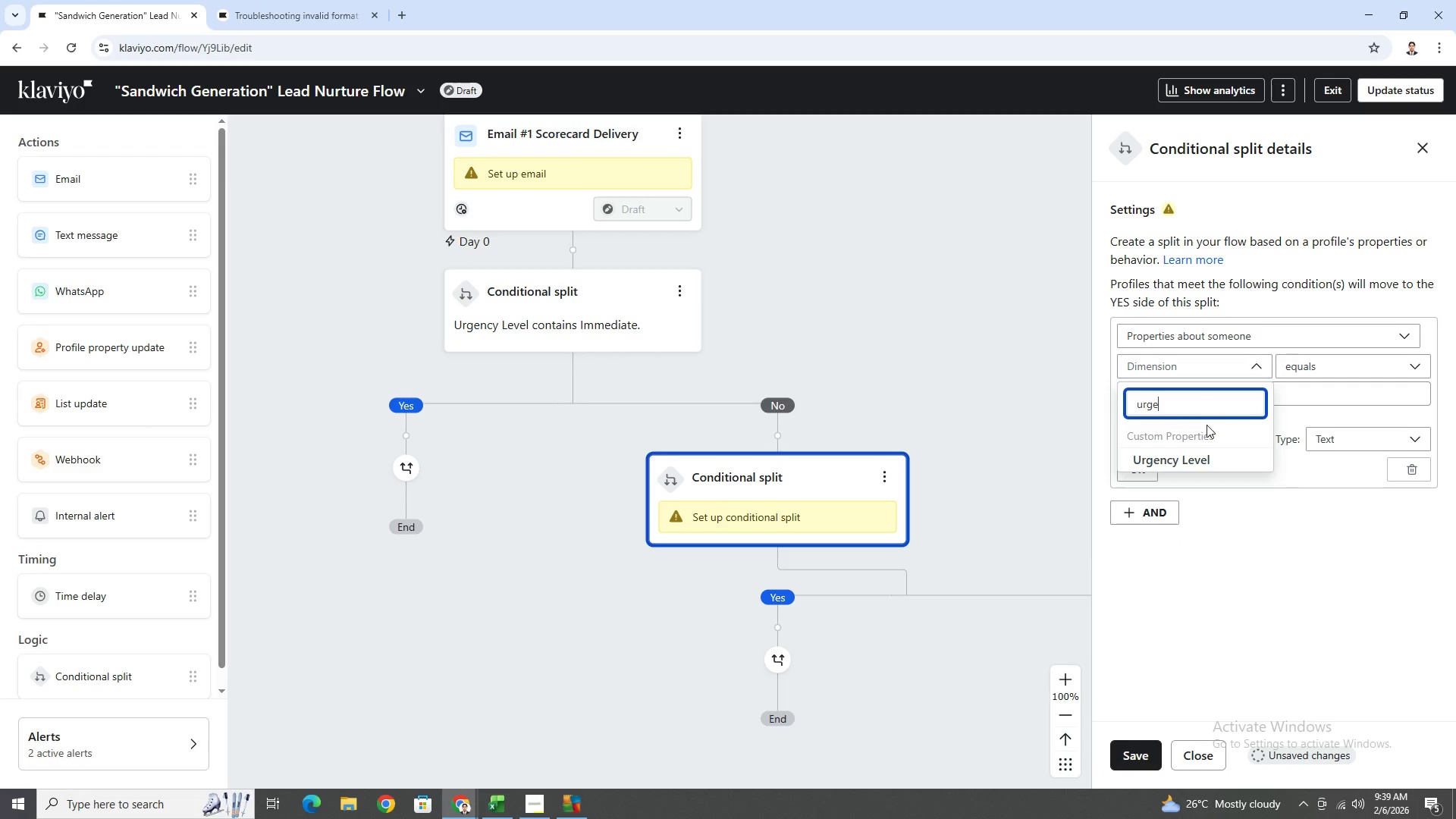 
left_click([1213, 461])
 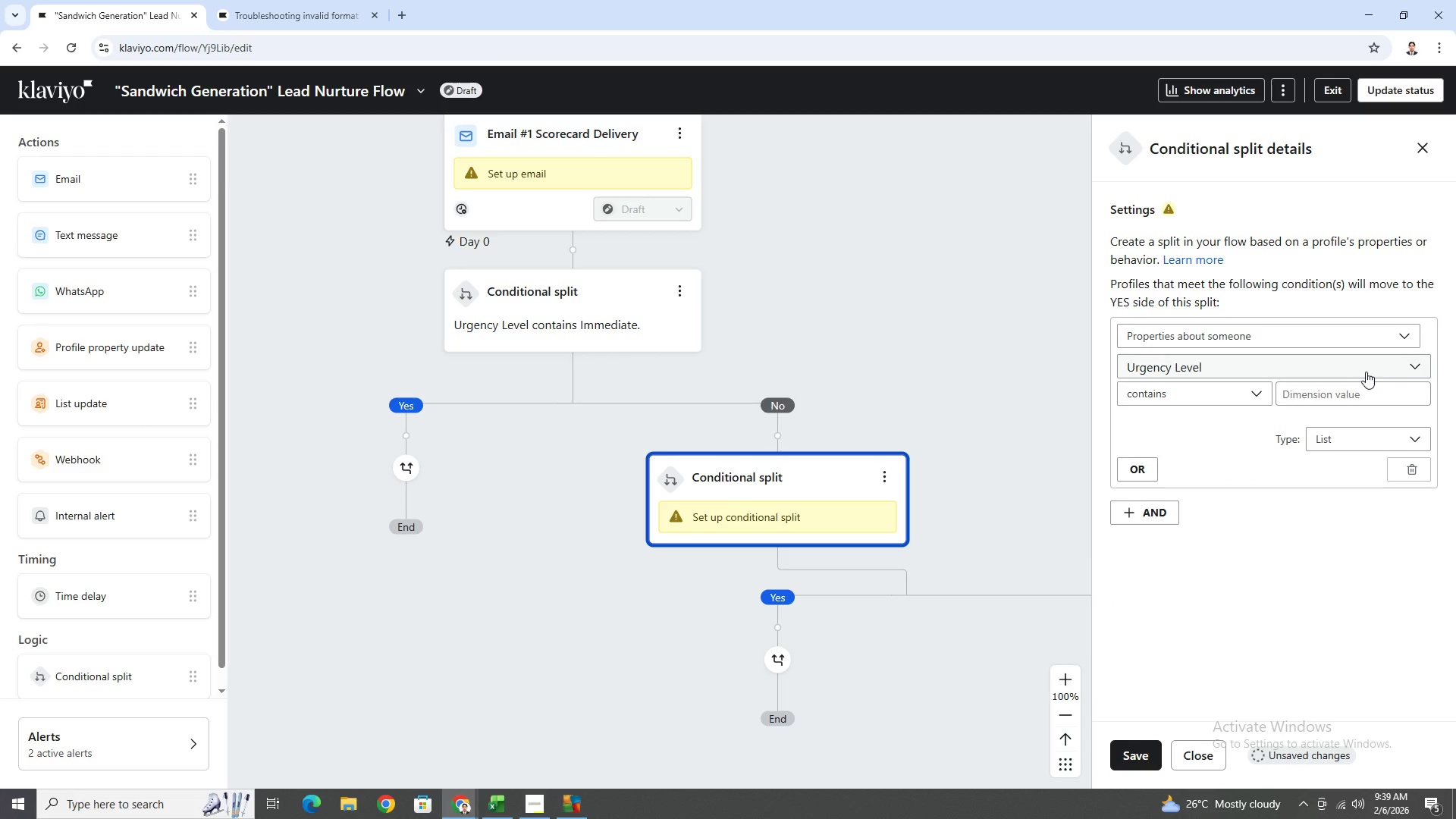 
left_click([1372, 397])
 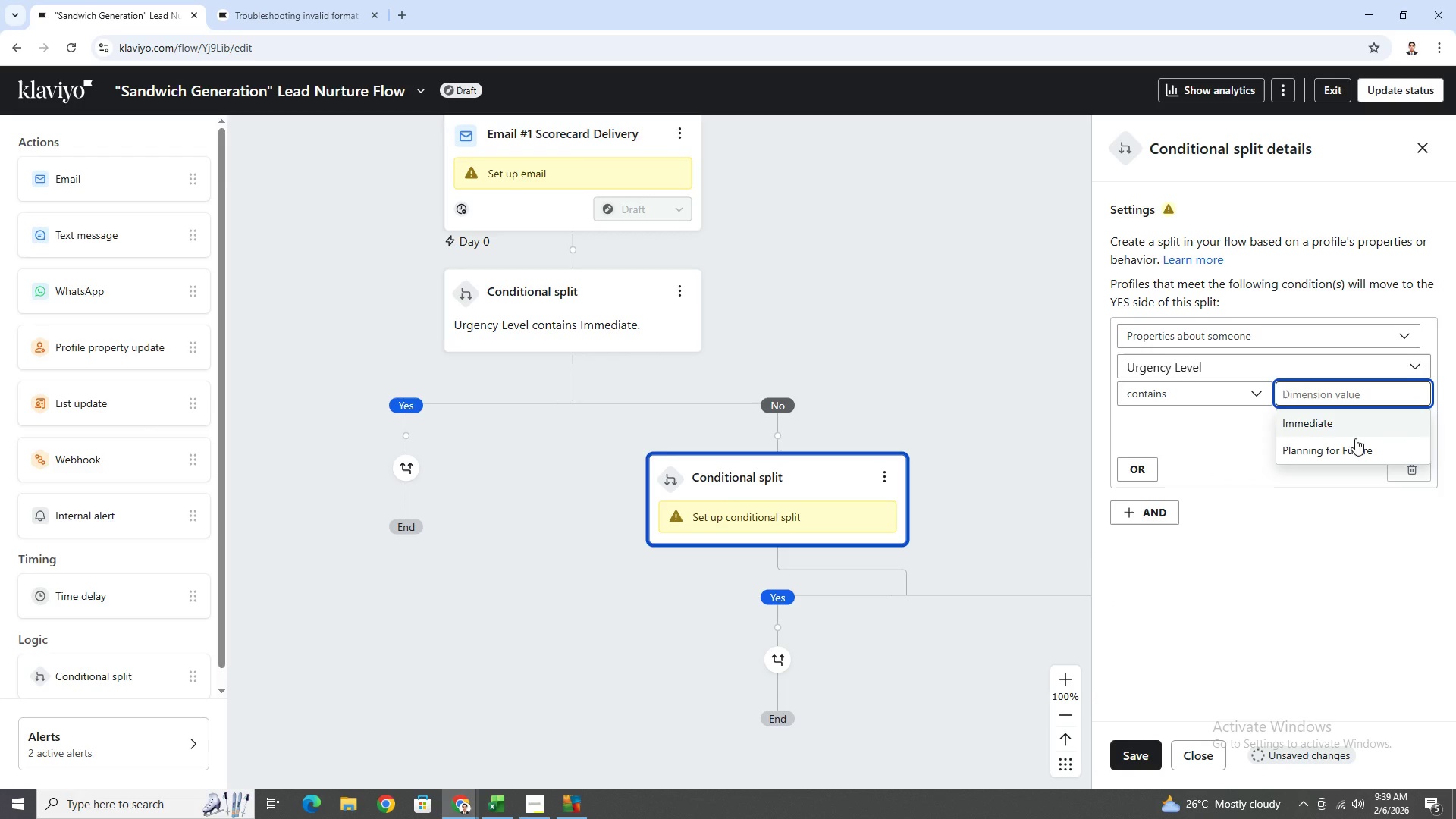 
left_click([1356, 448])
 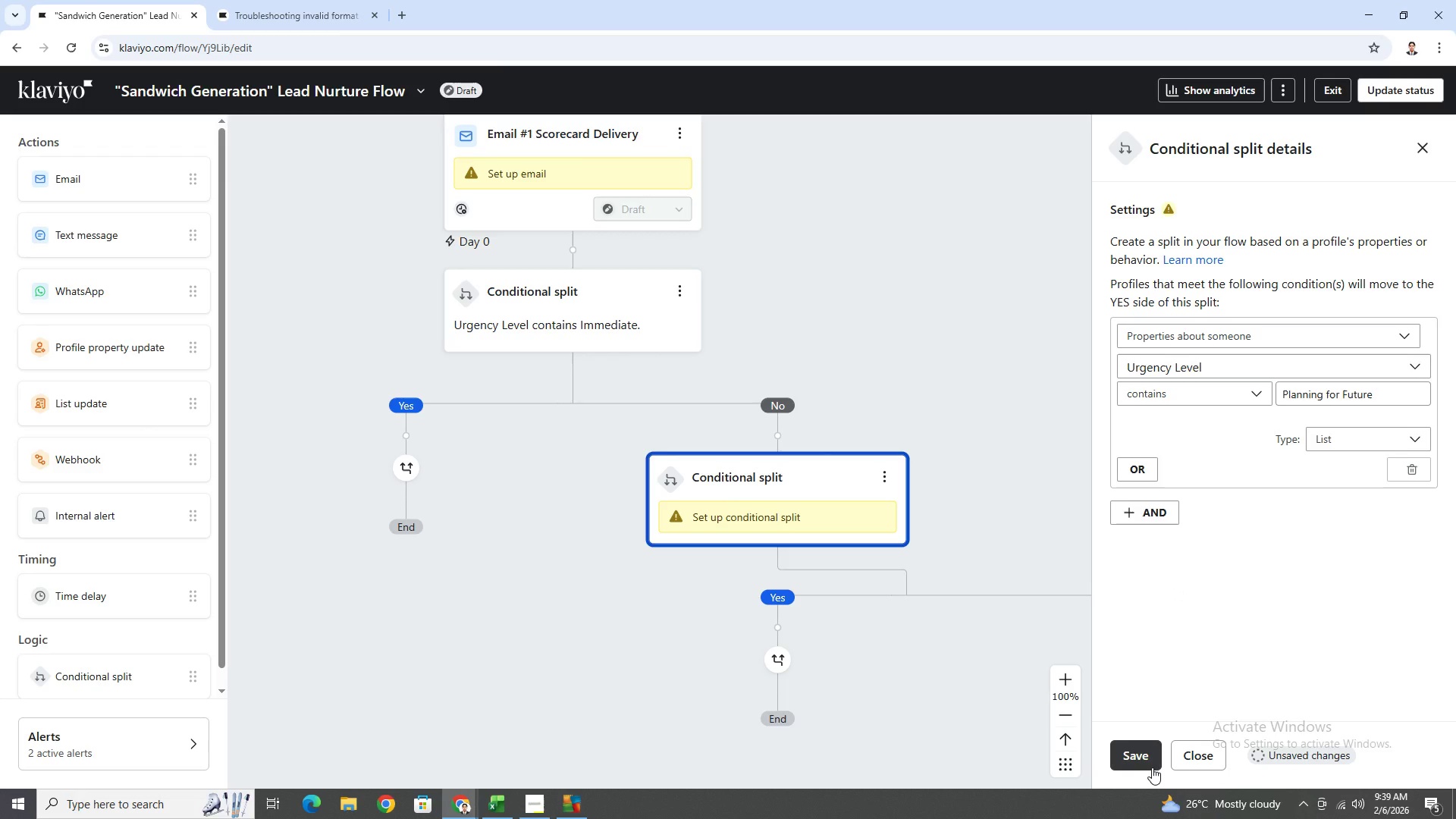 
left_click([1148, 759])
 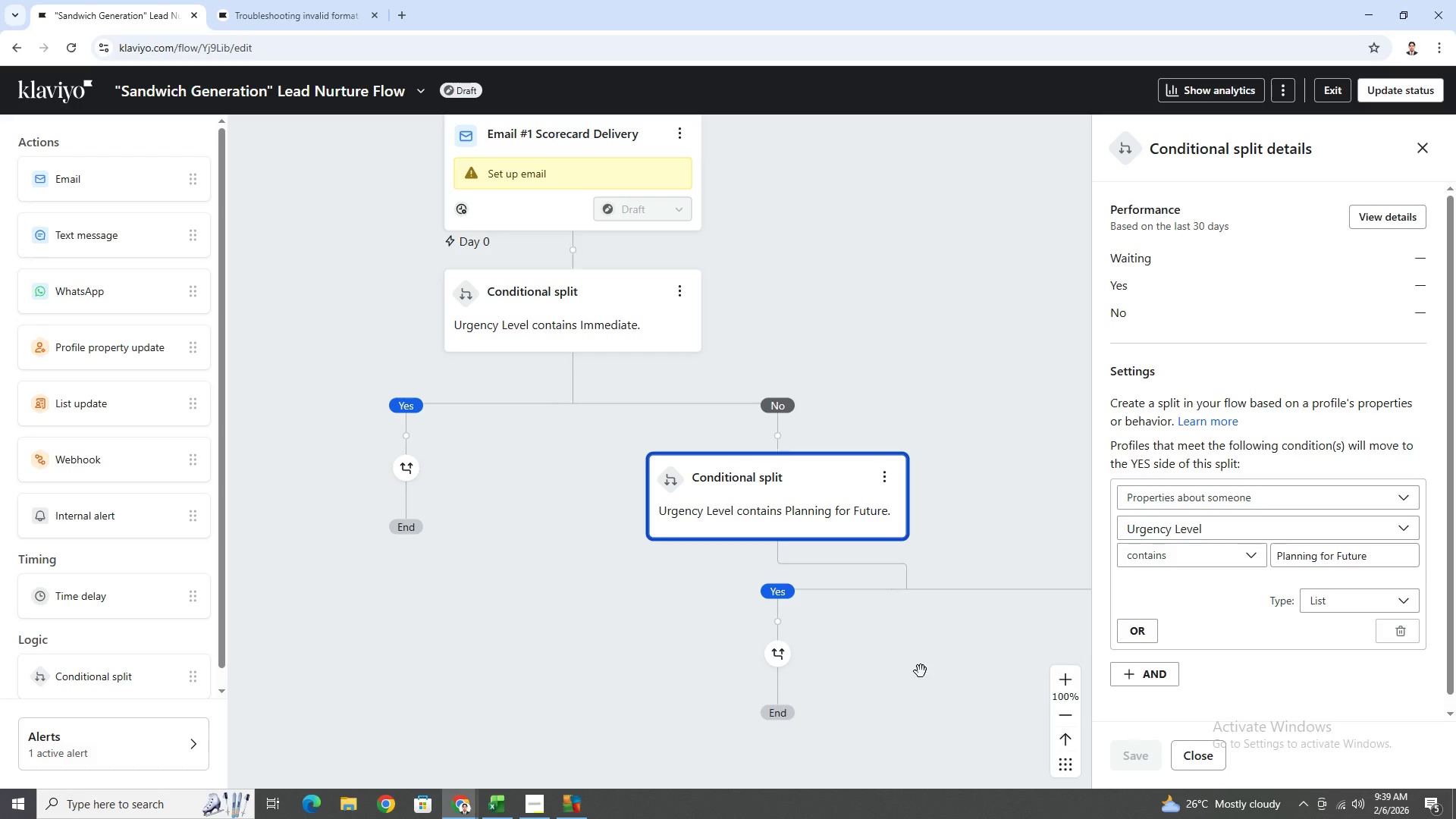 
left_click_drag(start_coordinate=[974, 664], to_coordinate=[742, 625])
 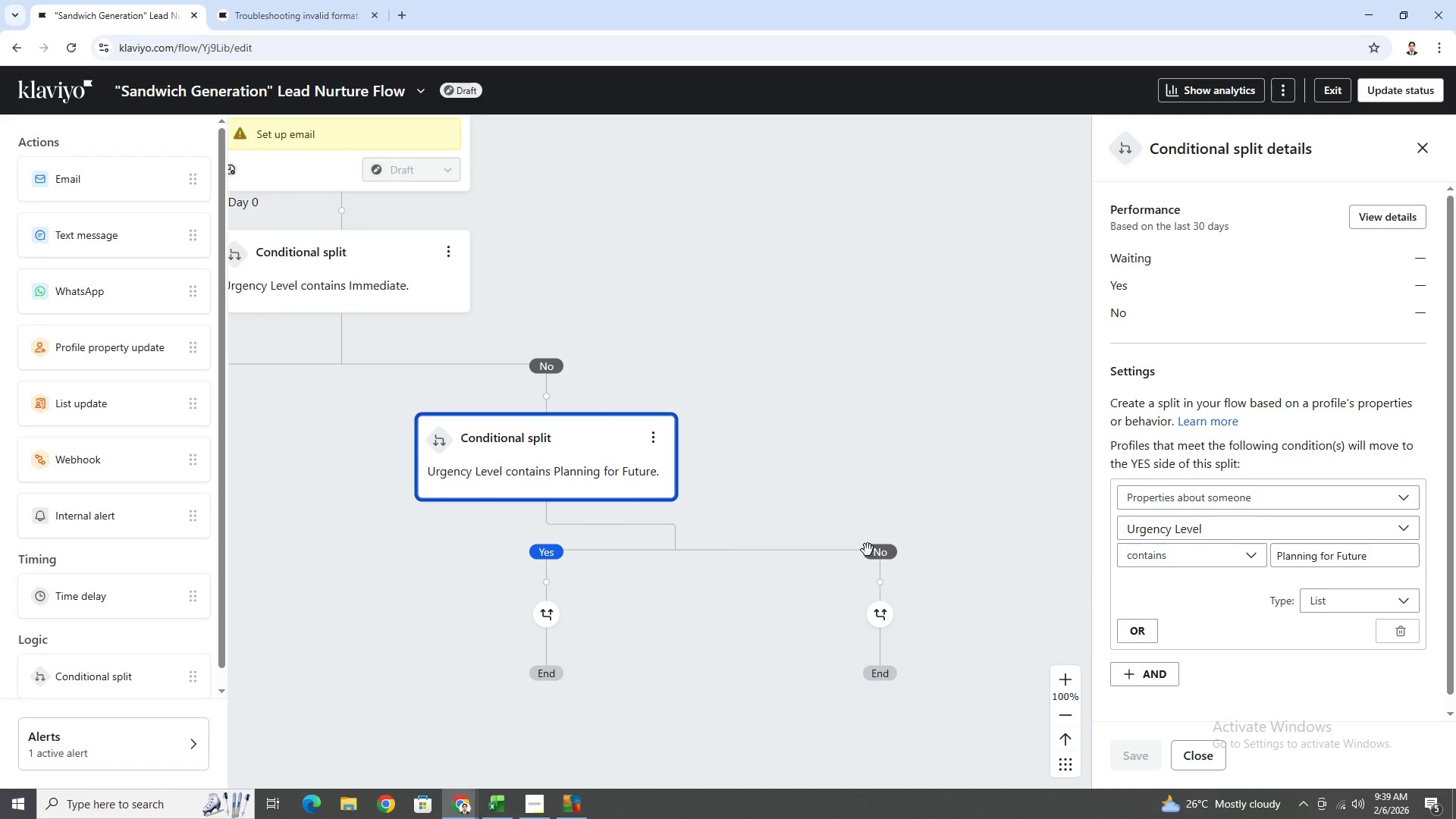 
scroll: coordinate [866, 480], scroll_direction: down, amount: 3.0
 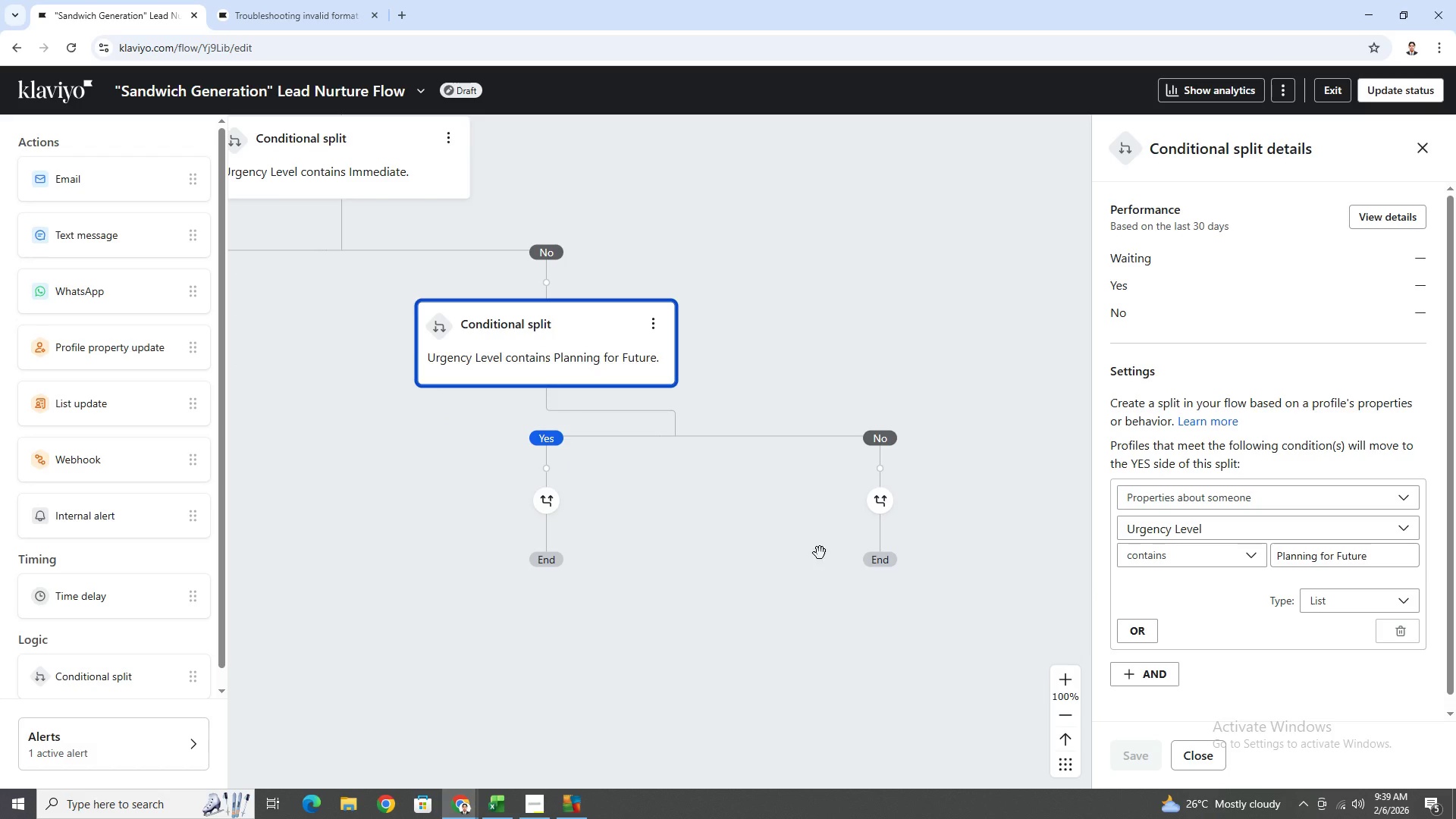 
left_click_drag(start_coordinate=[819, 547], to_coordinate=[837, 572])
 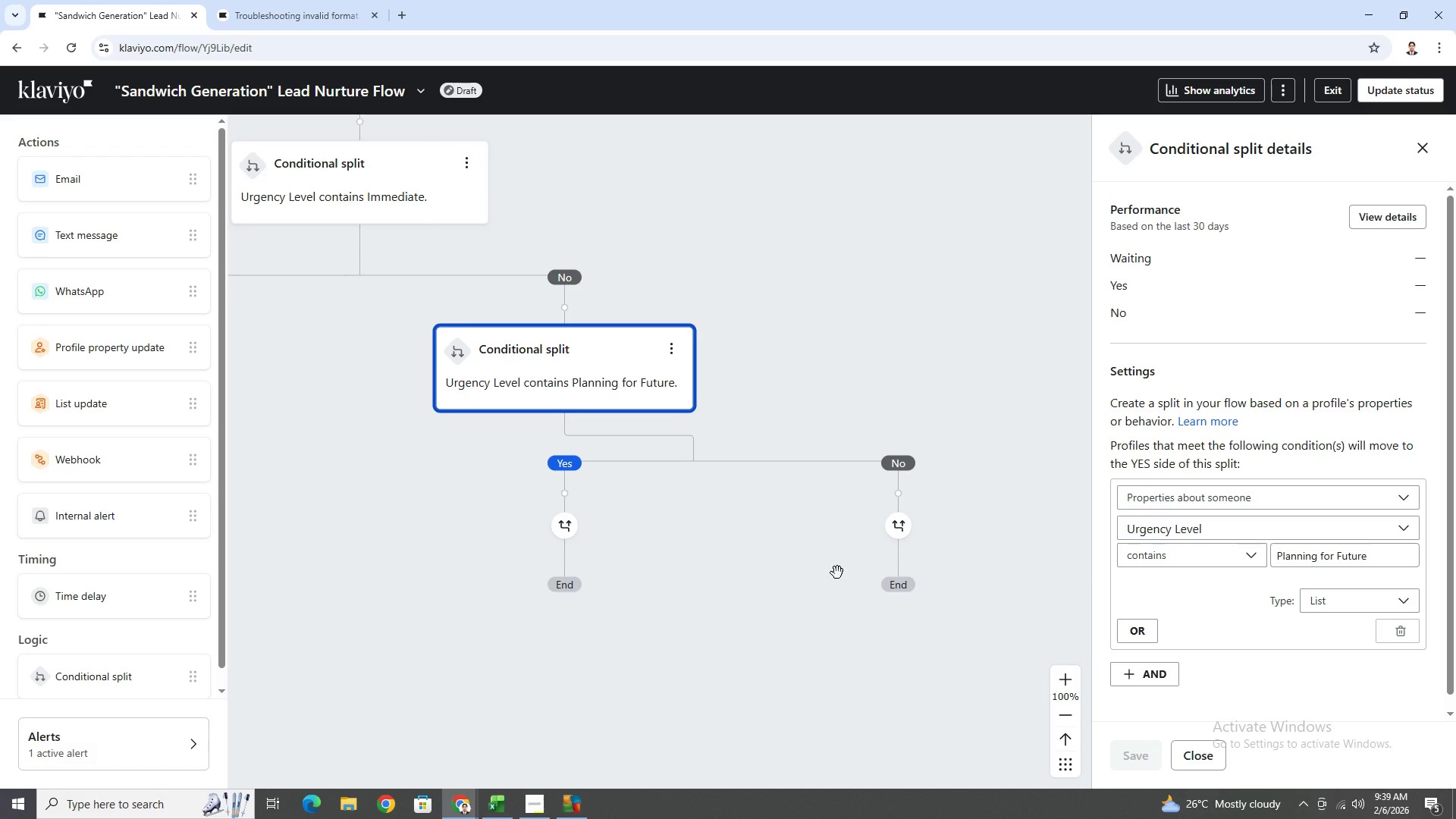 
hold_key(key=ControlLeft, duration=1.5)
scroll: coordinate [838, 573], scroll_direction: down, amount: 6.0
 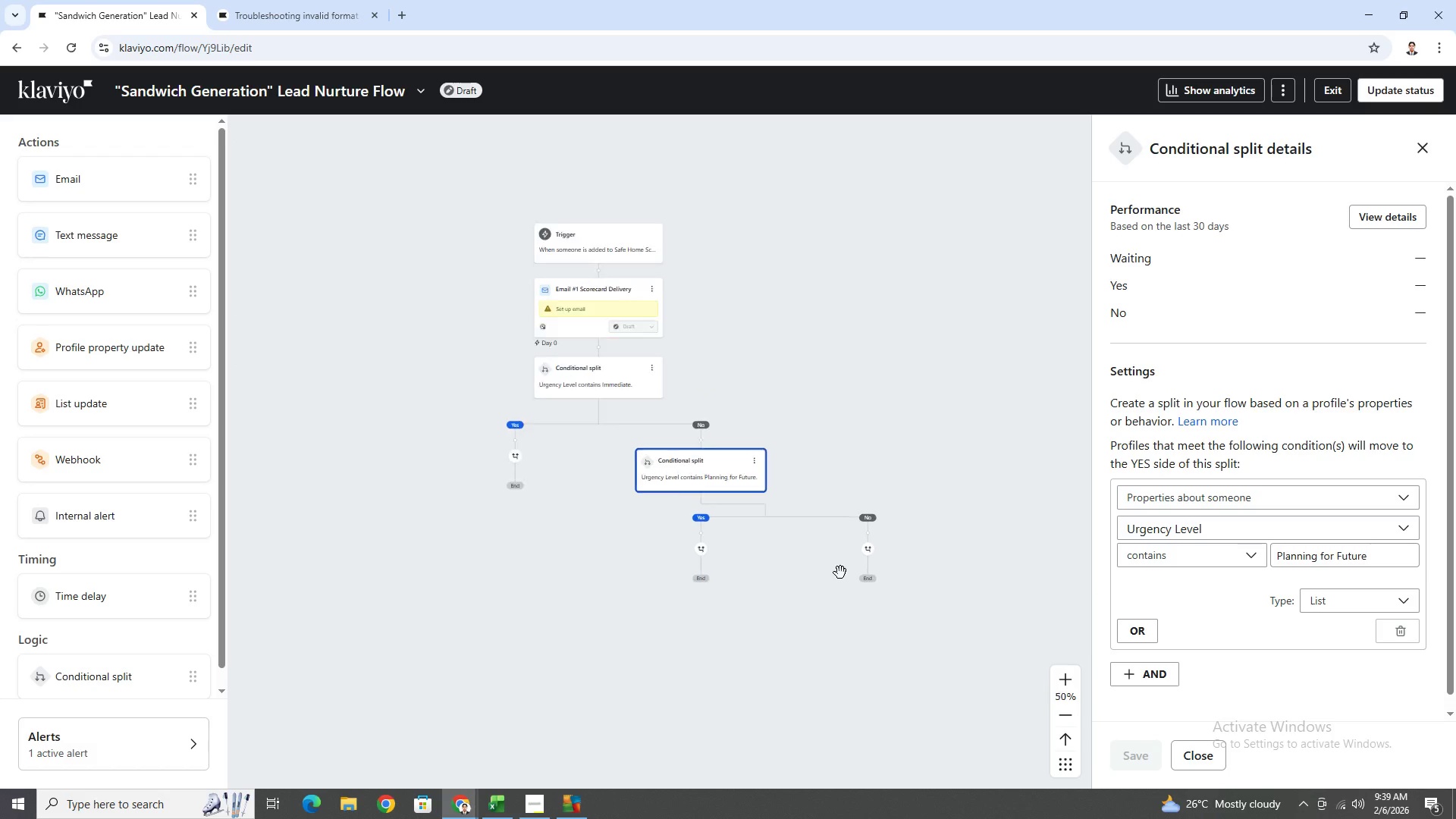 
hold_key(key=ControlLeft, duration=0.44)
scroll: coordinate [840, 573], scroll_direction: up, amount: 4.0
 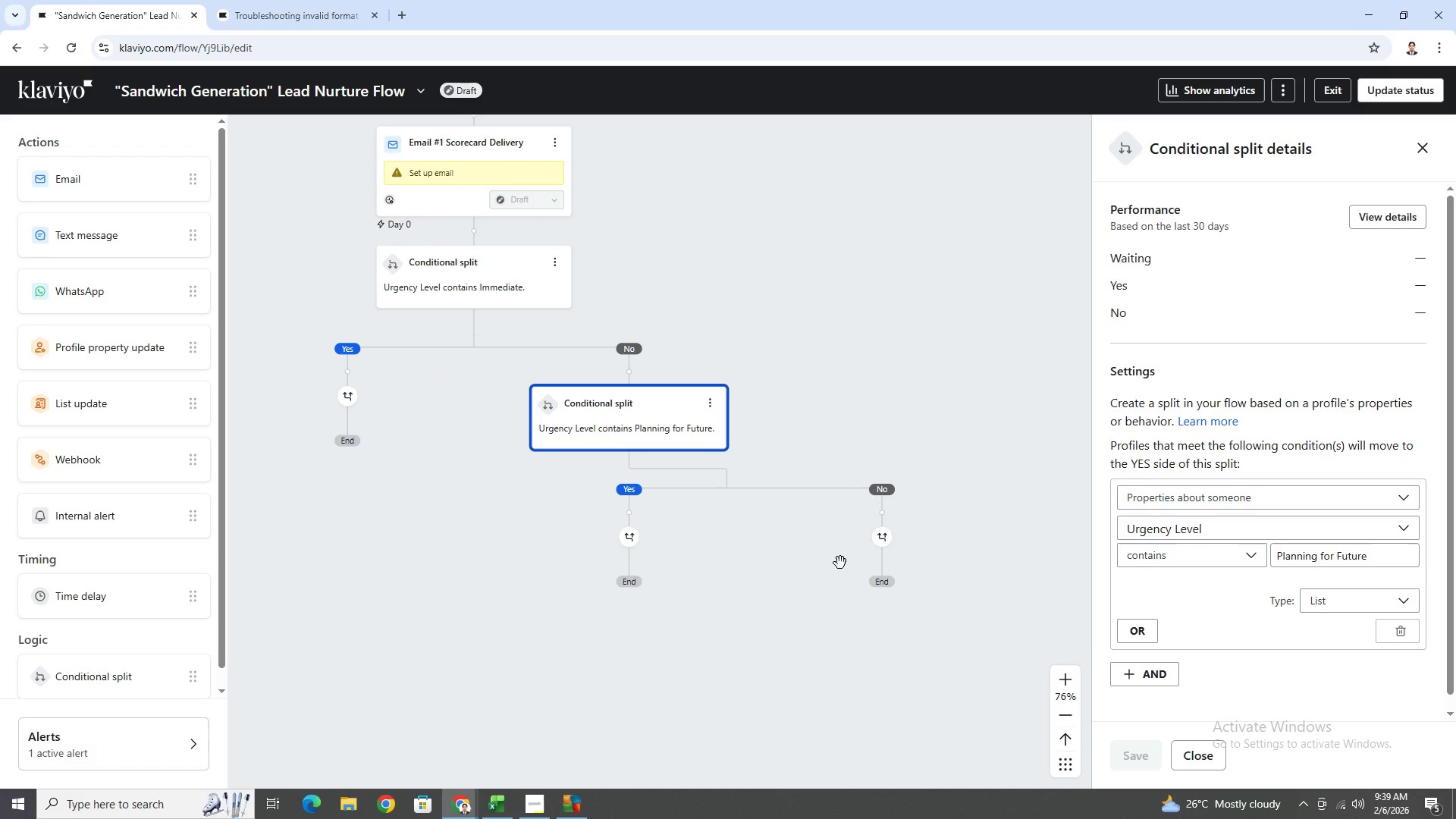 
left_click_drag(start_coordinate=[840, 563], to_coordinate=[869, 605])
 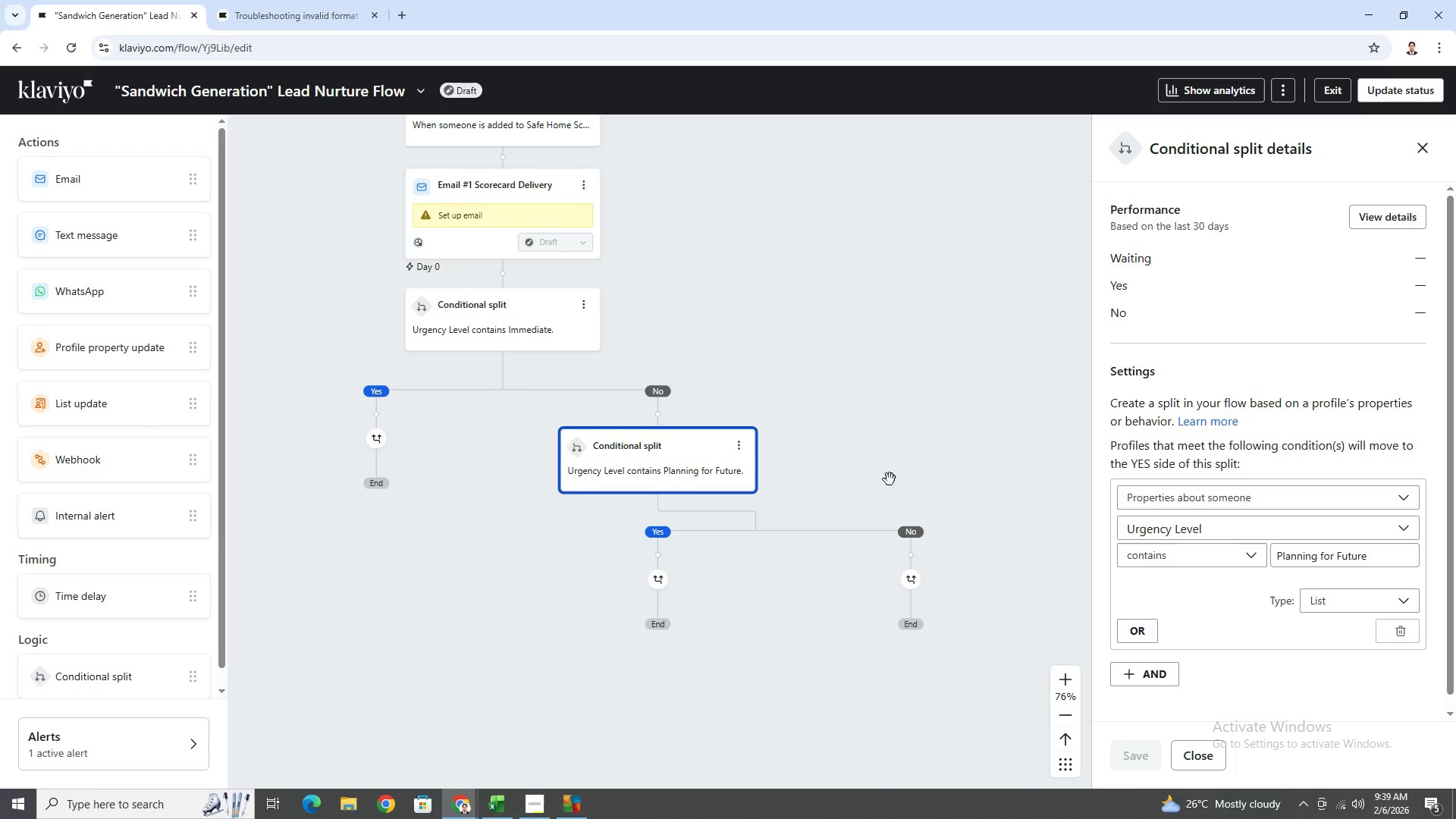 
left_click_drag(start_coordinate=[874, 450], to_coordinate=[906, 454])
 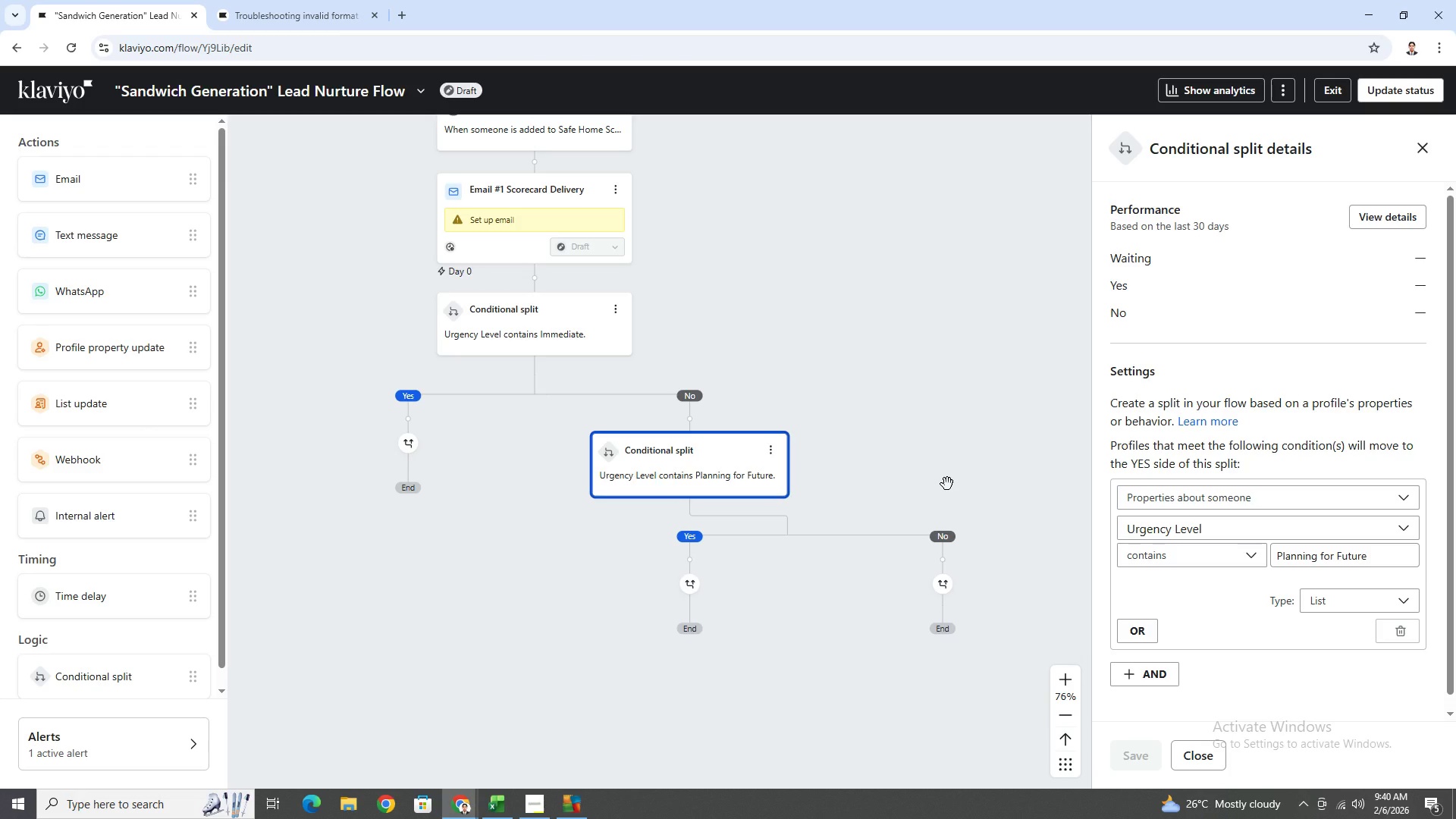 
wait(16.83)
 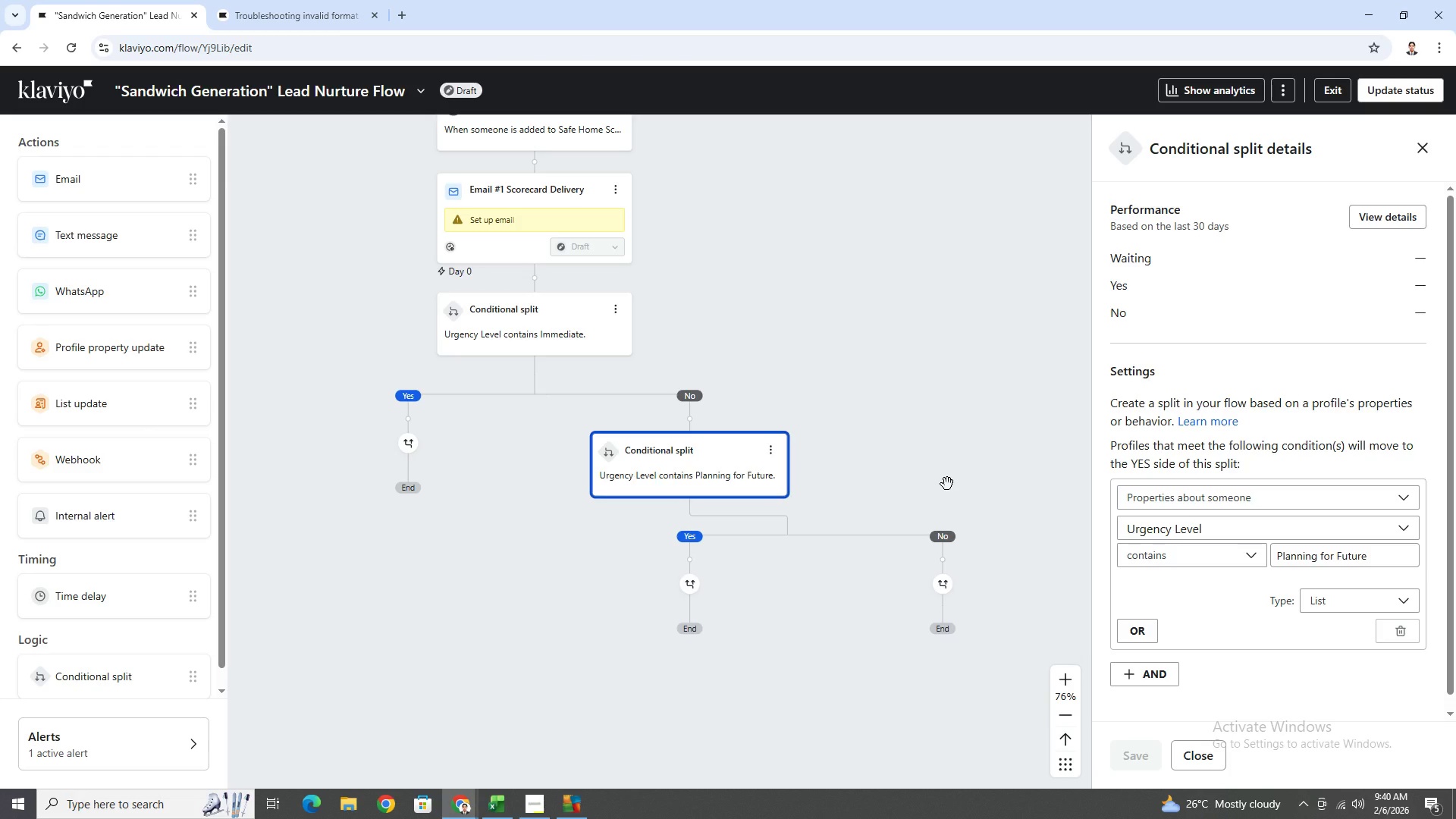 
left_click([503, 802])
 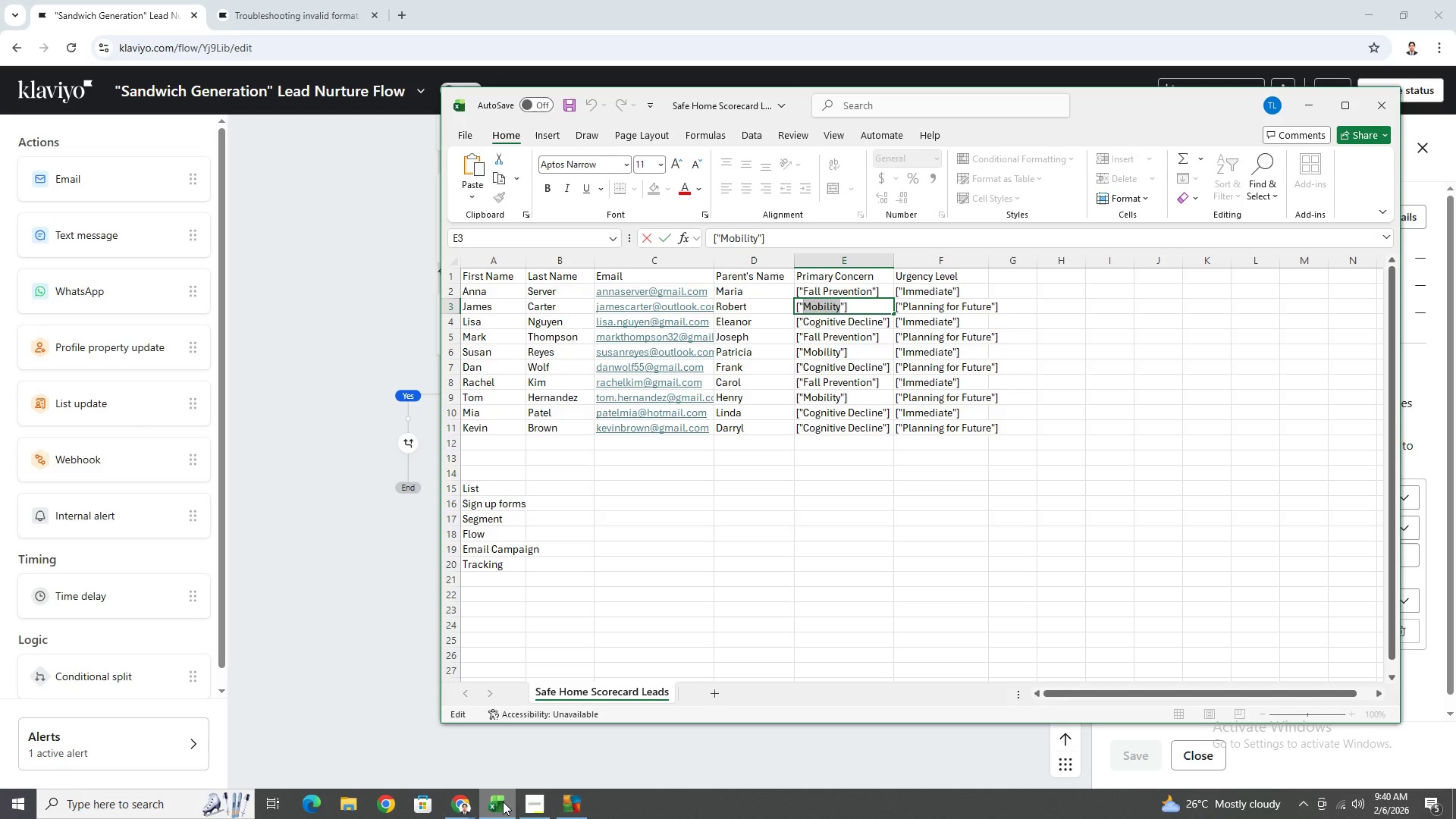 
left_click([503, 802])
 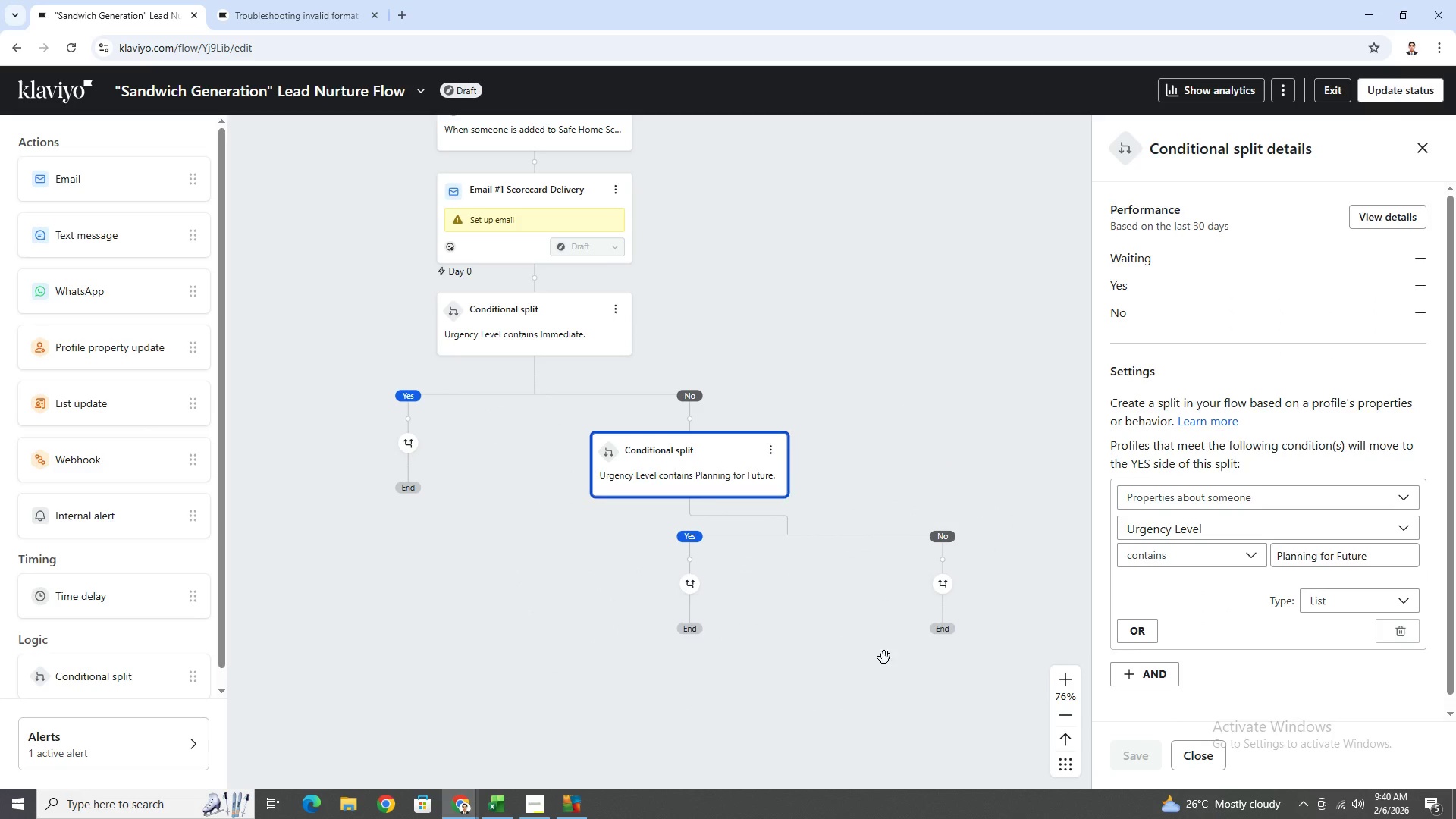 
left_click_drag(start_coordinate=[932, 416], to_coordinate=[852, 492])
 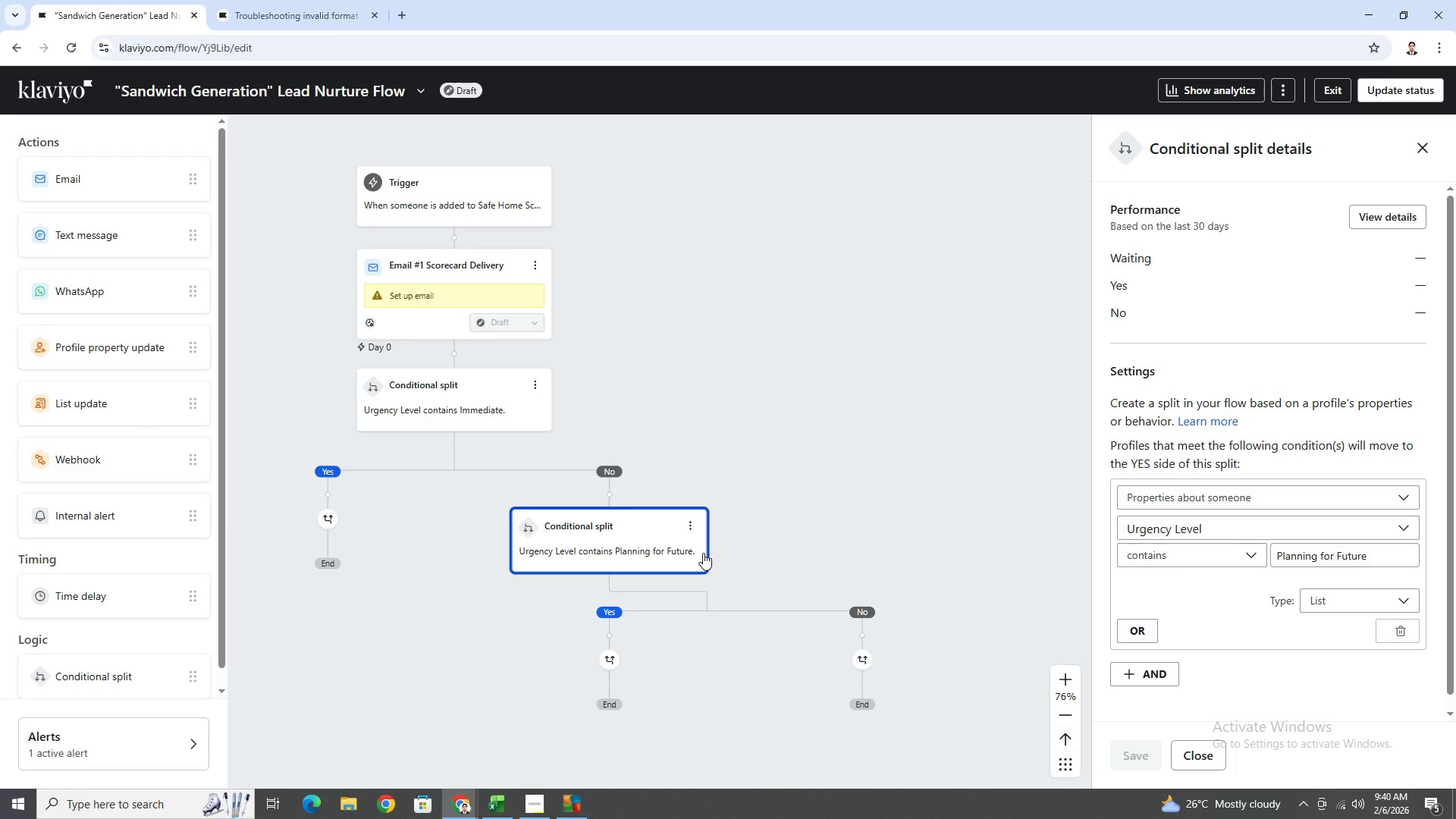 
wait(25.67)
 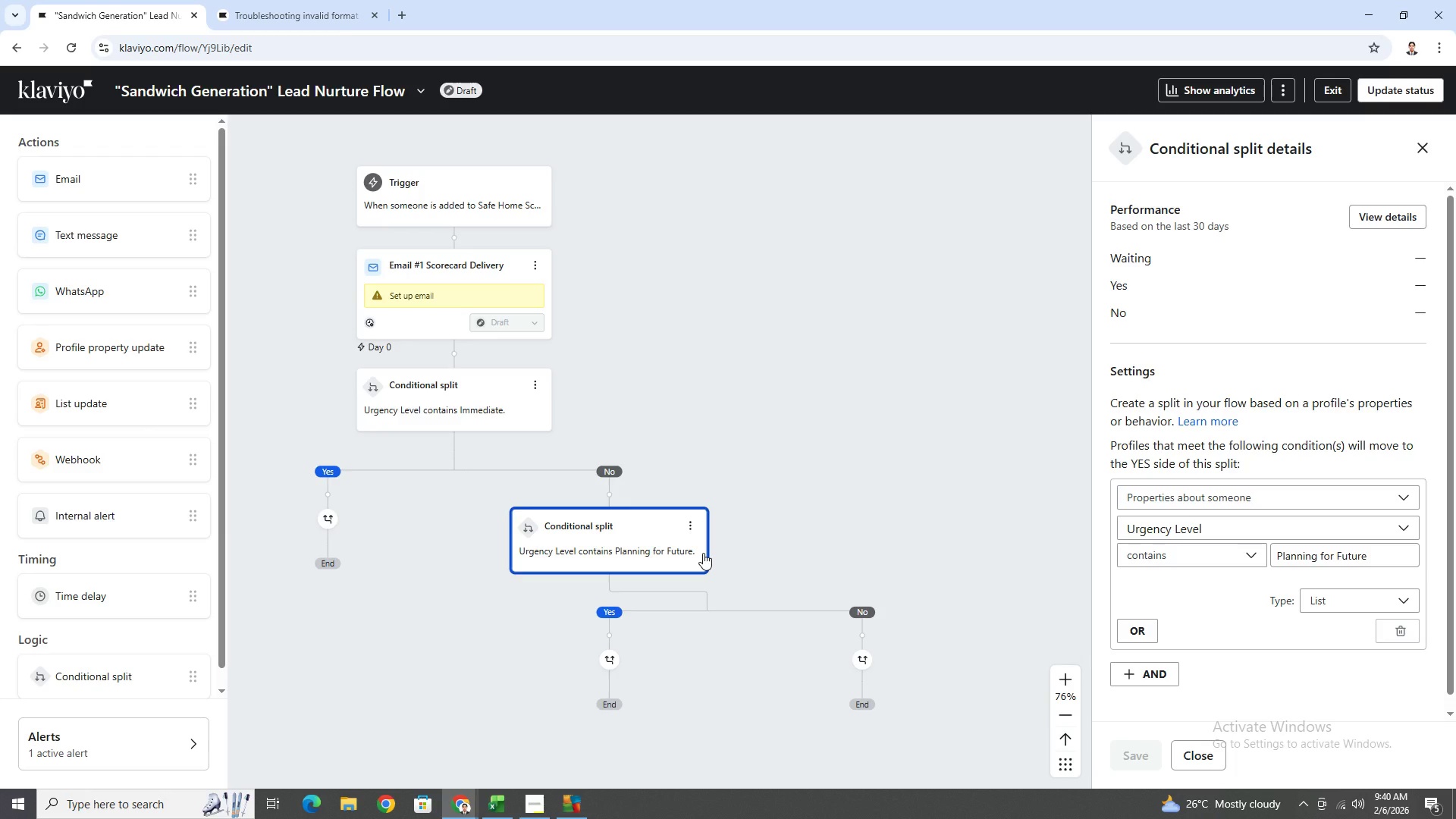 
left_click_drag(start_coordinate=[744, 470], to_coordinate=[815, 466])
 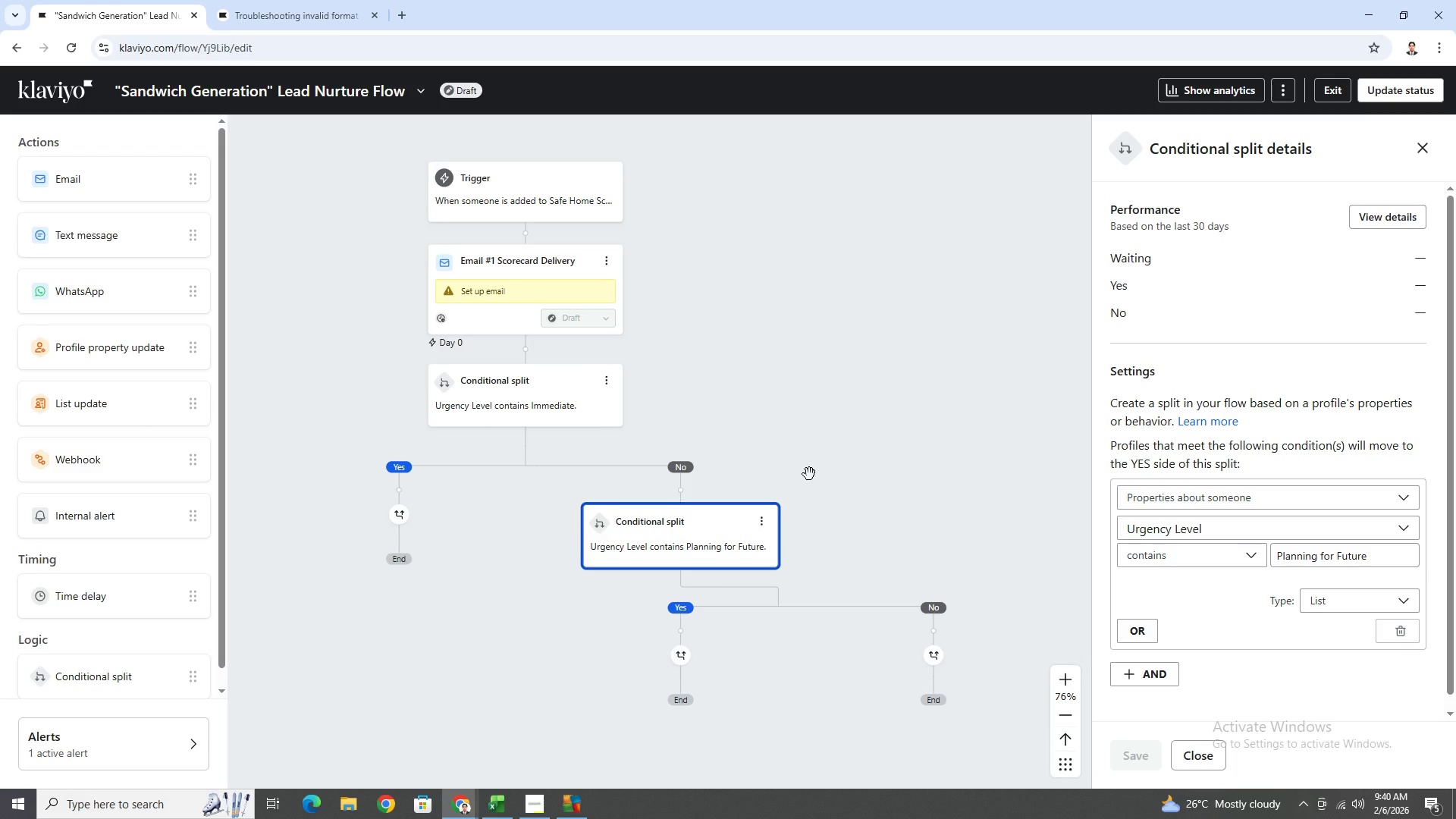 
wait(7.49)
 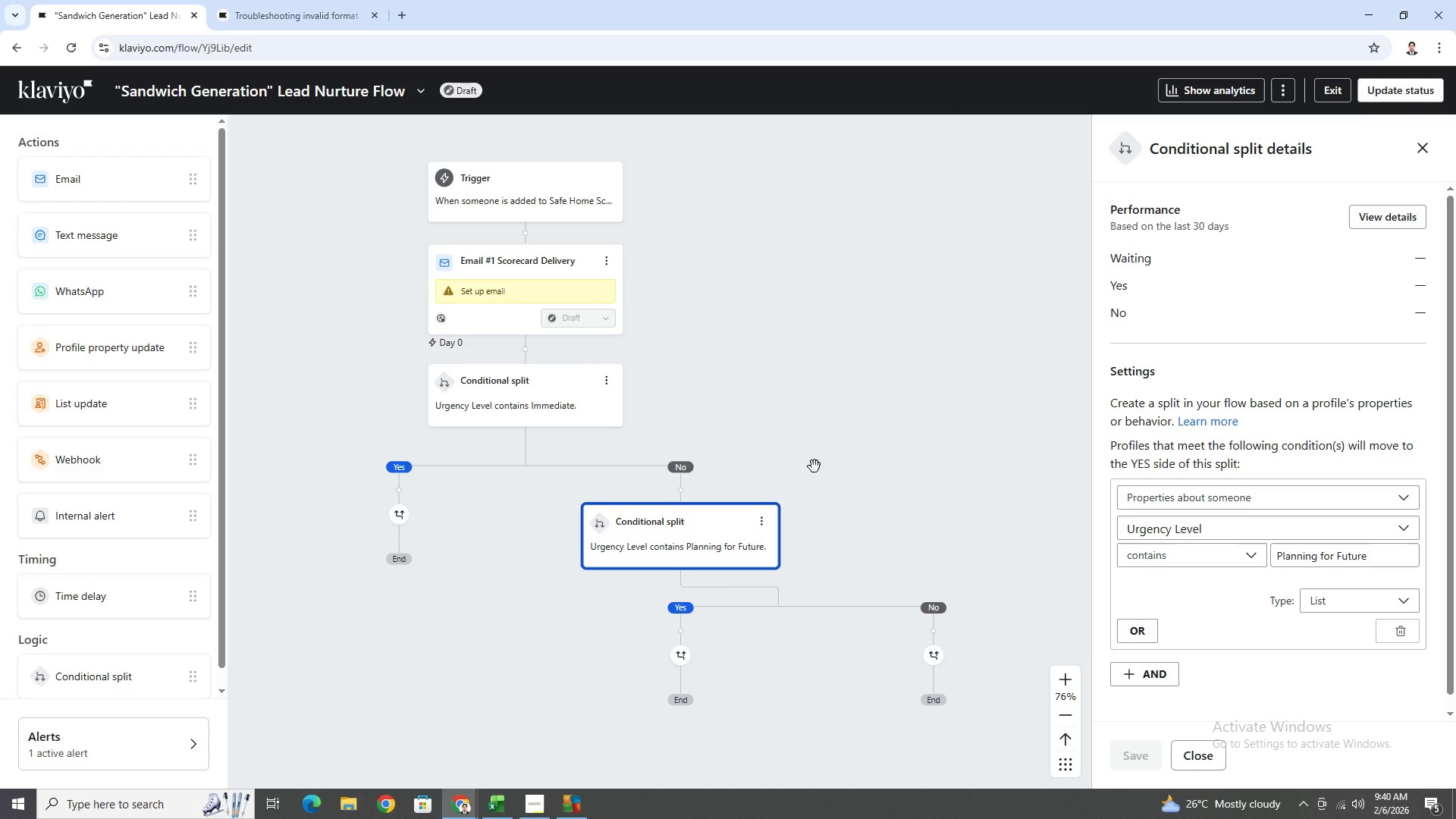 
mouse_move([483, 786])
 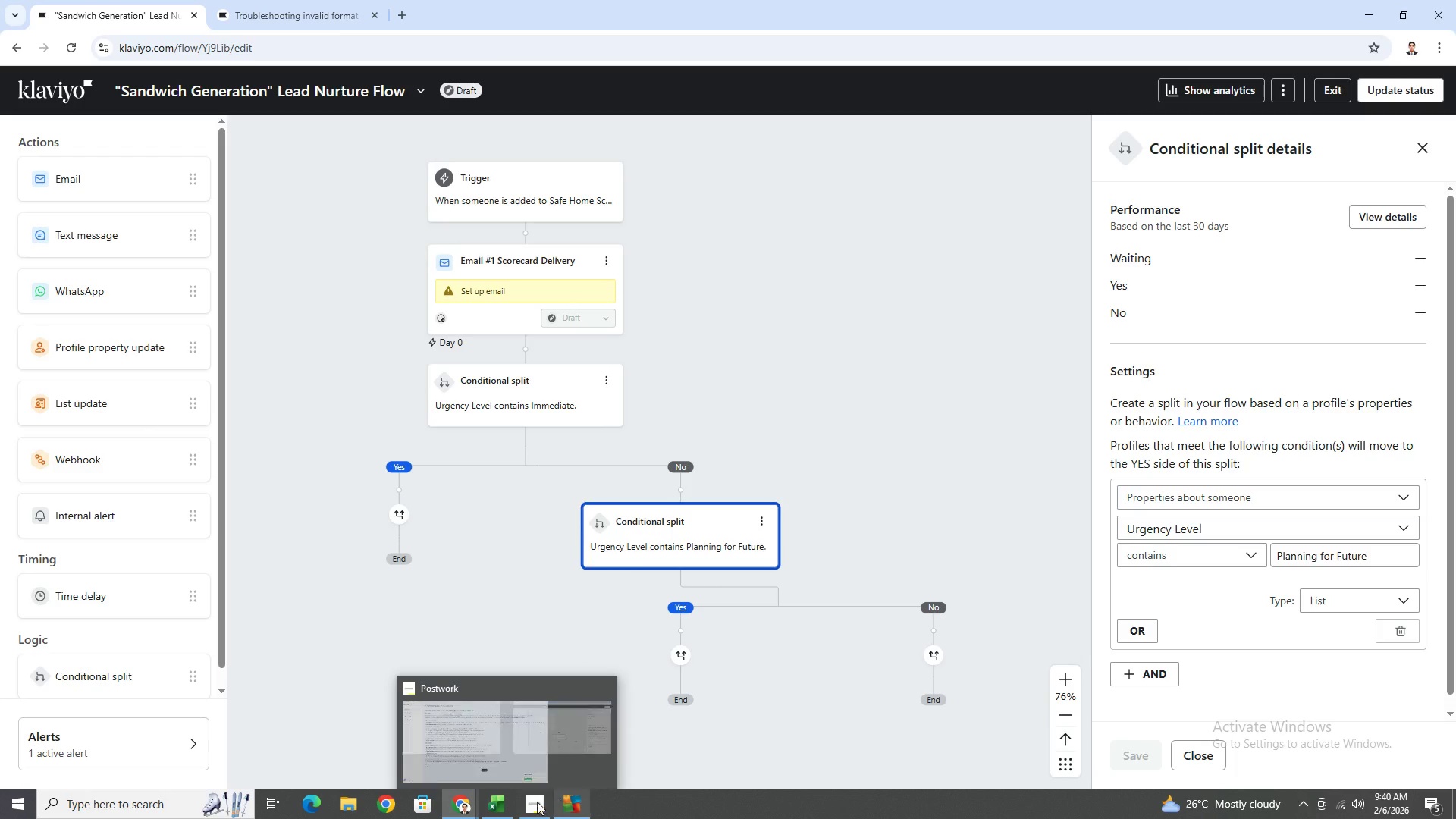 
left_click([536, 802])